 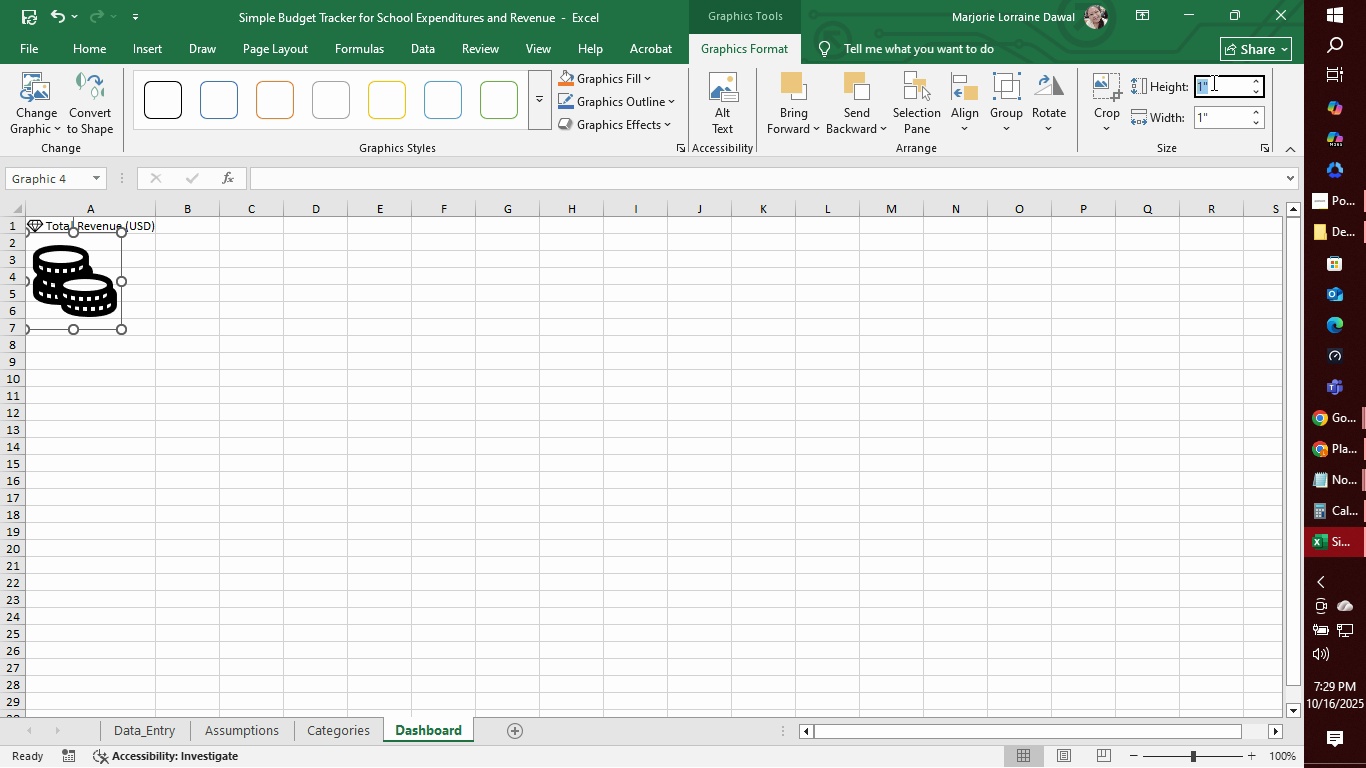 
key(Period)
 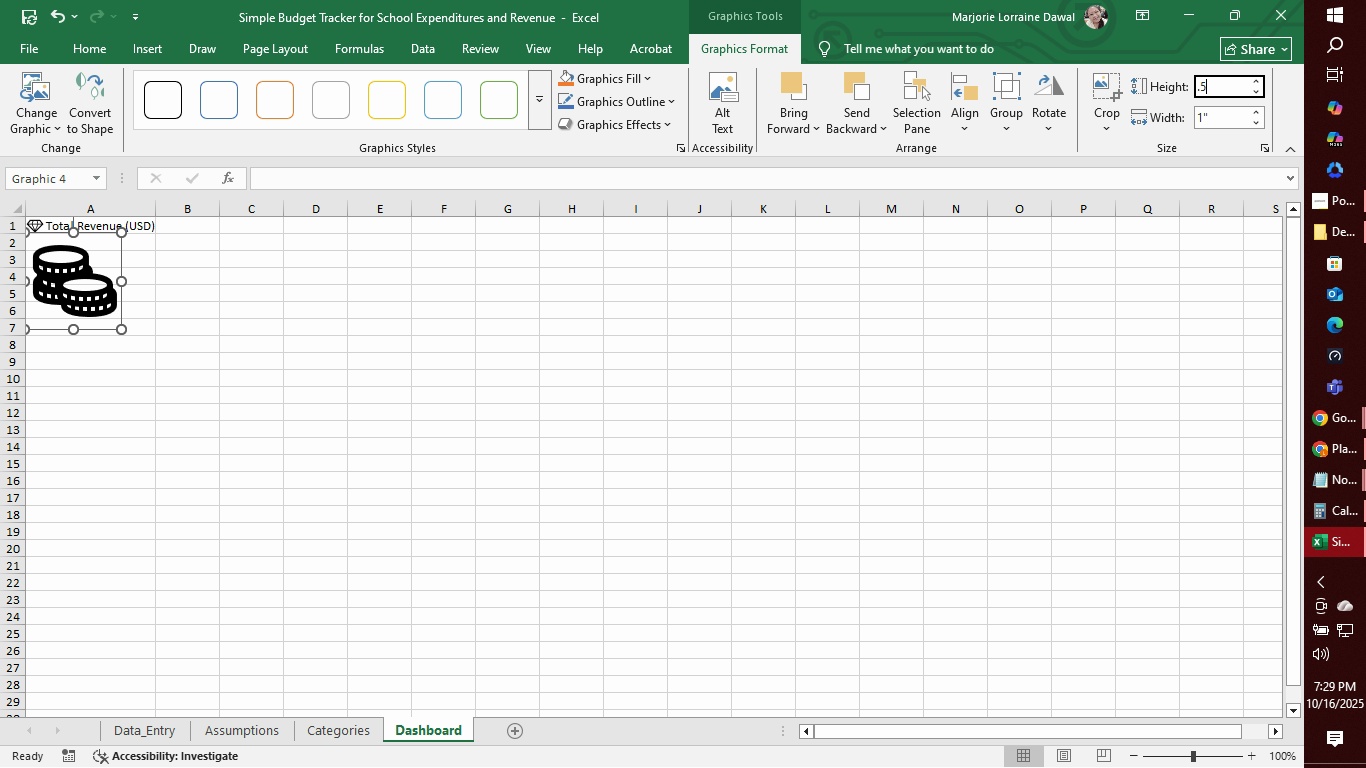 
key(5)
 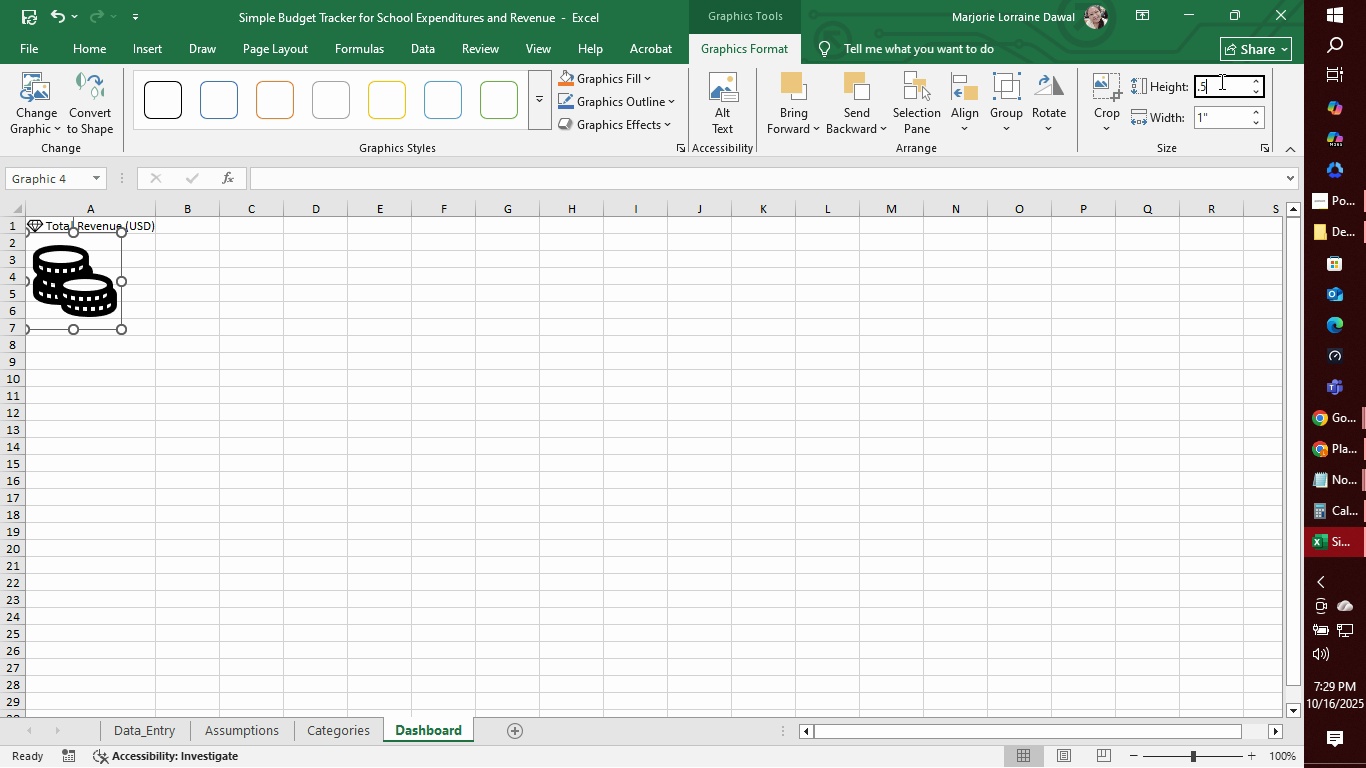 
key(Enter)
 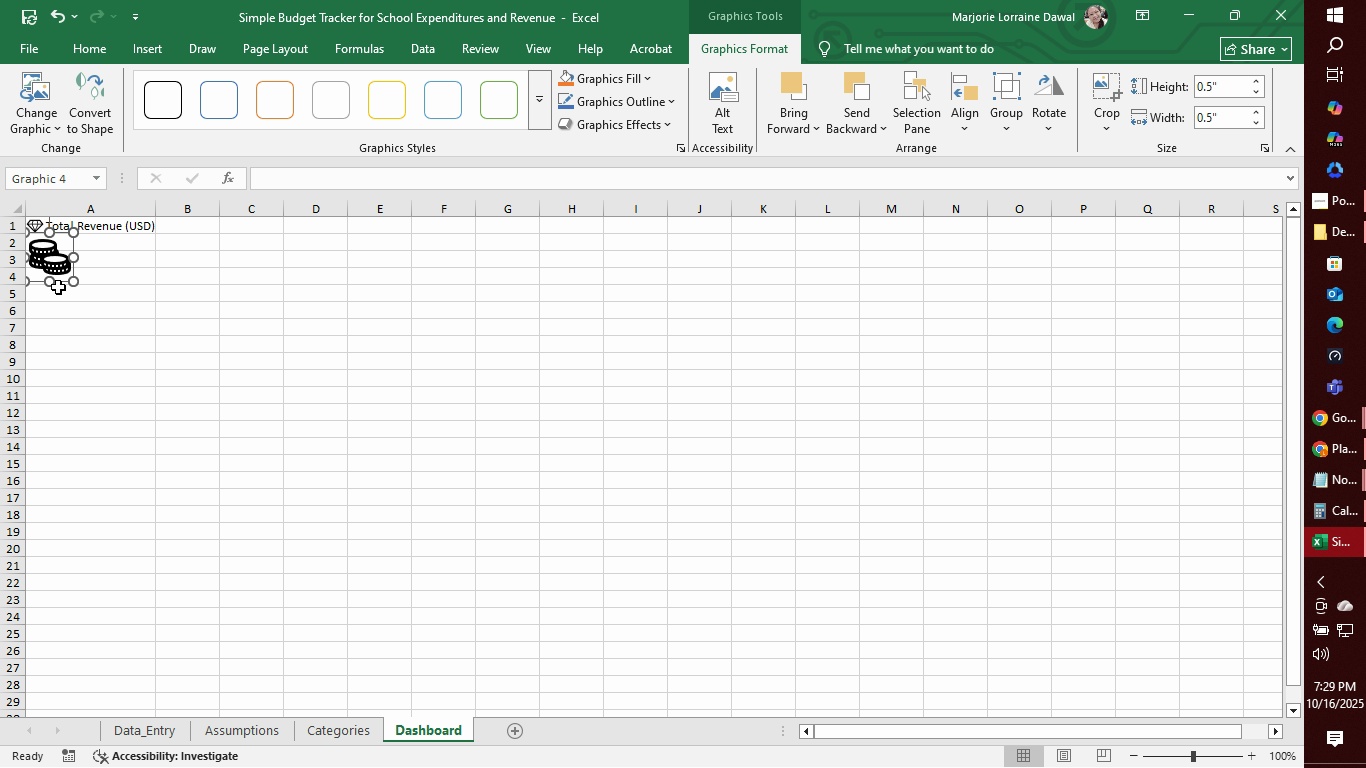 
left_click_drag(start_coordinate=[70, 280], to_coordinate=[45, 252])
 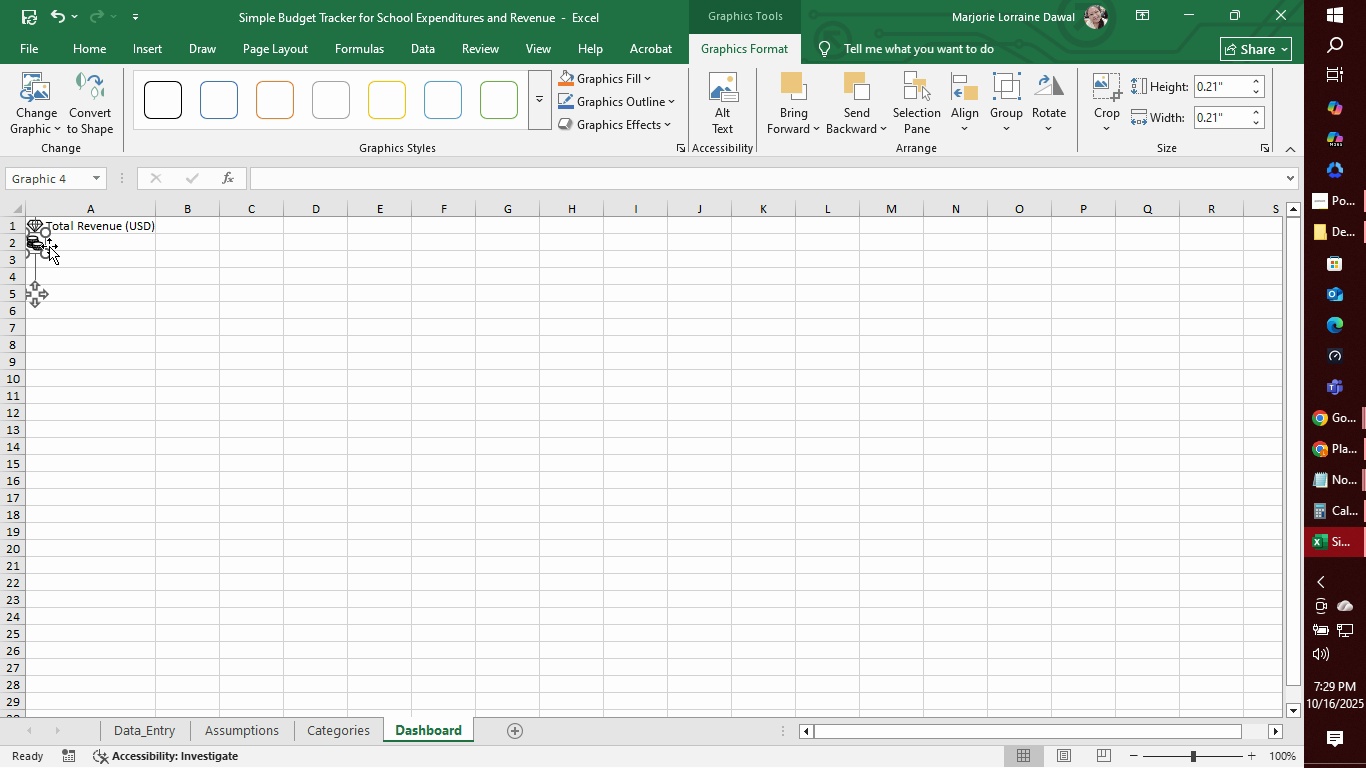 
left_click([120, 266])
 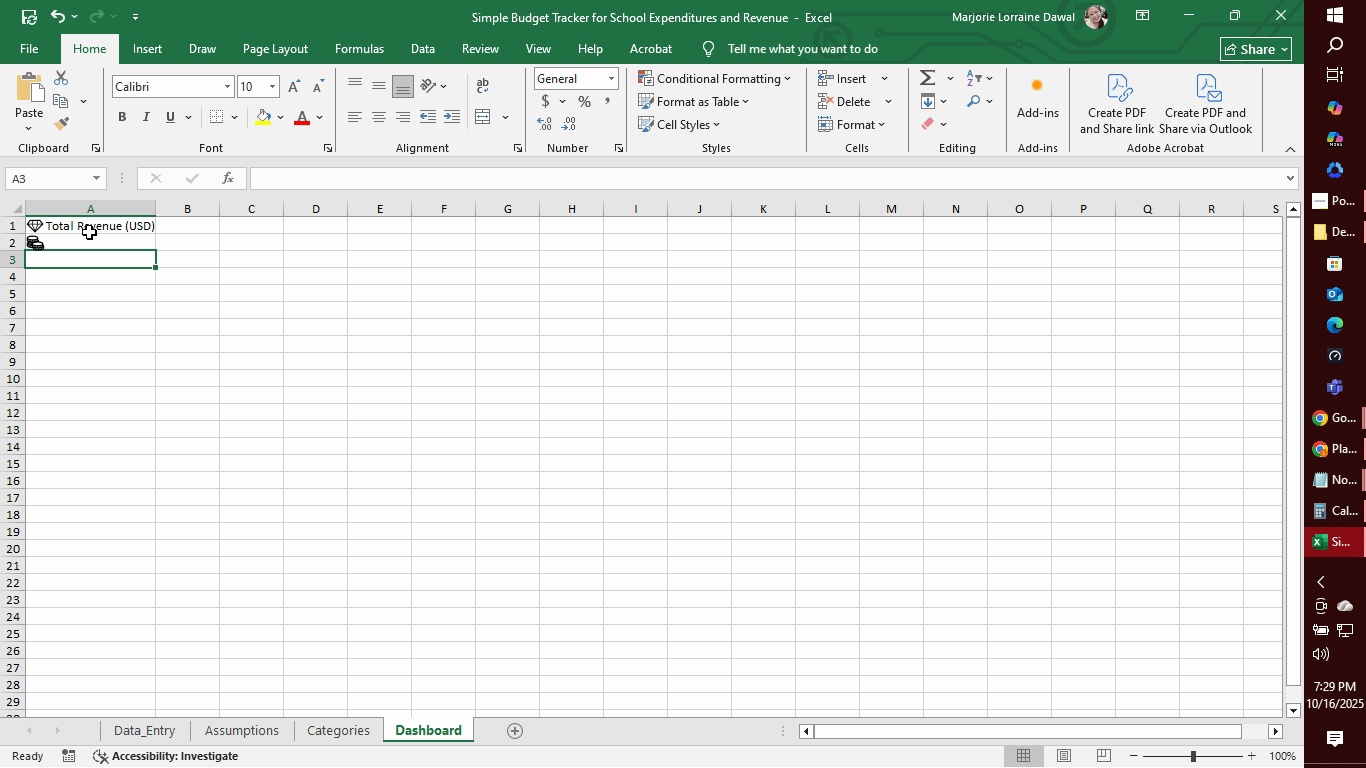 
left_click([84, 246])
 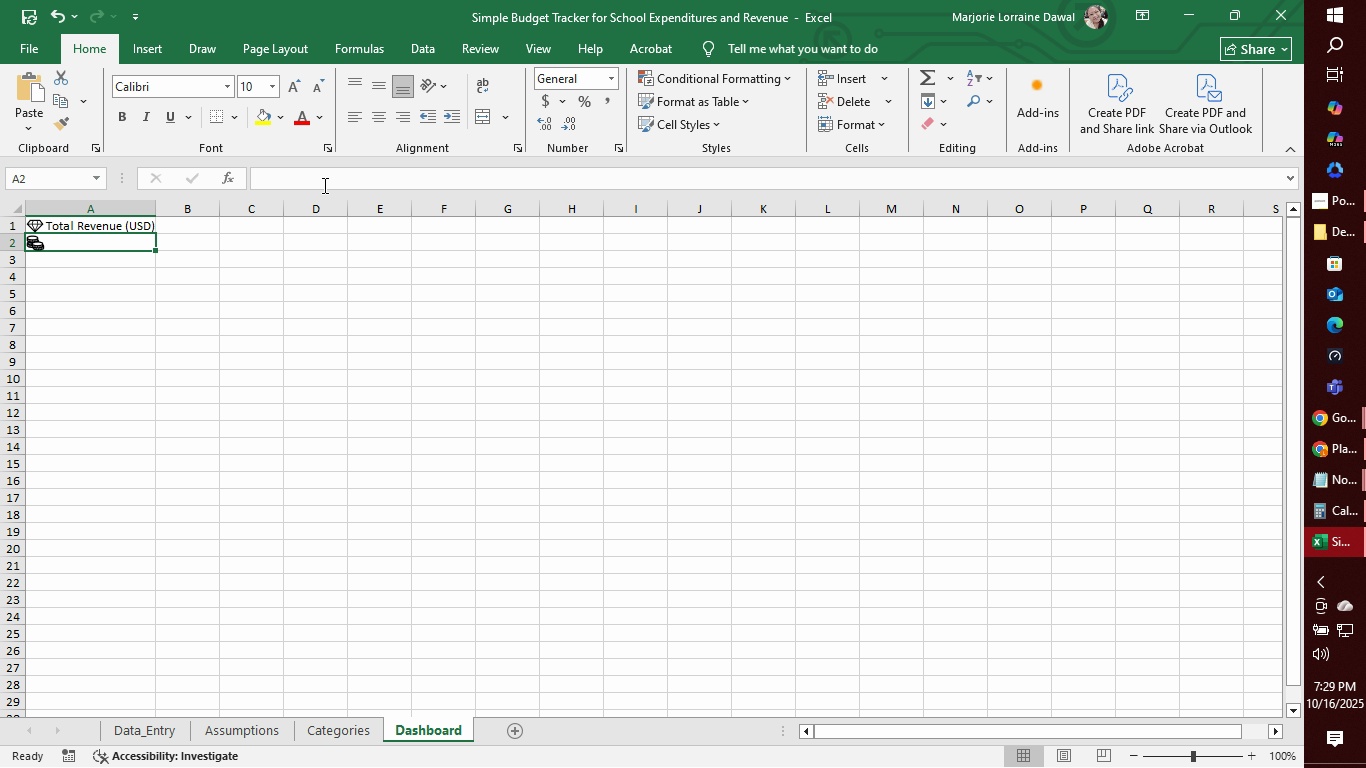 
left_click([323, 185])
 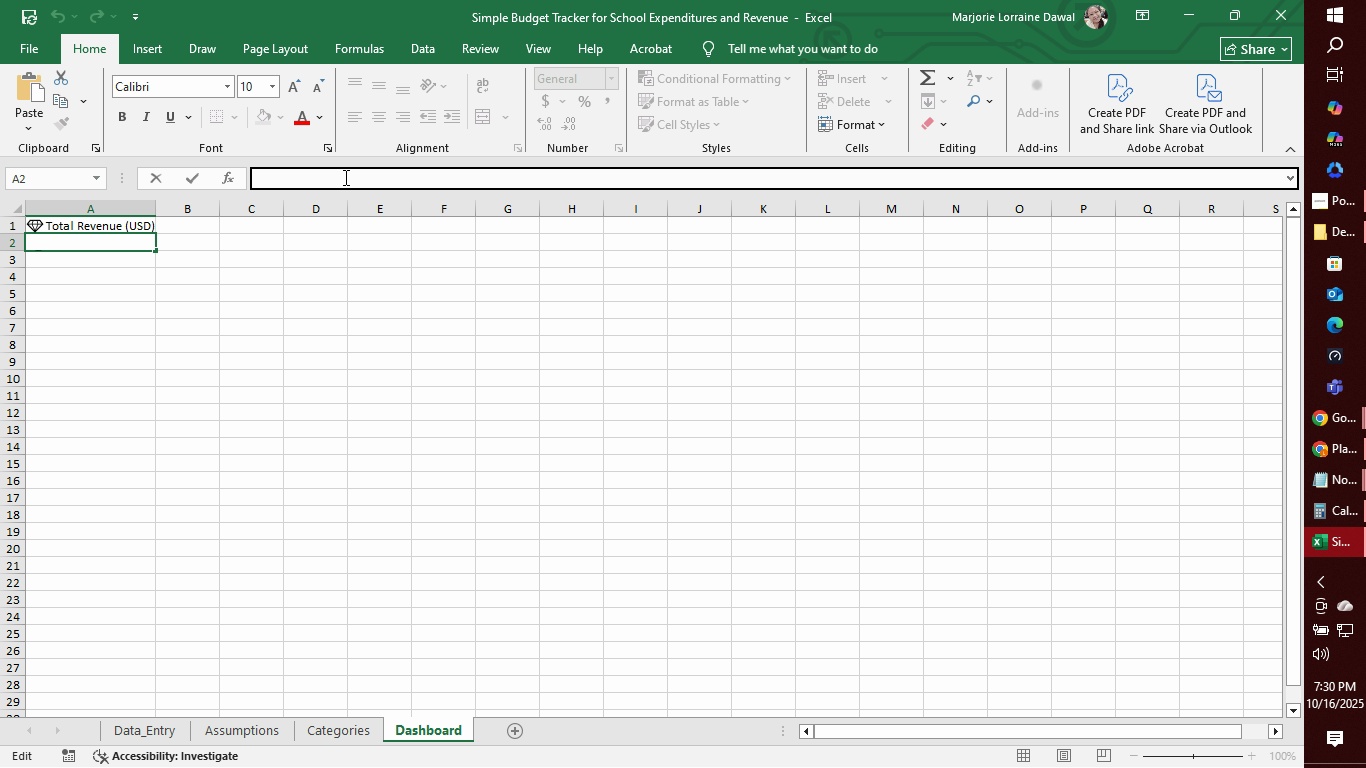 
type(       Total Expenditure)
 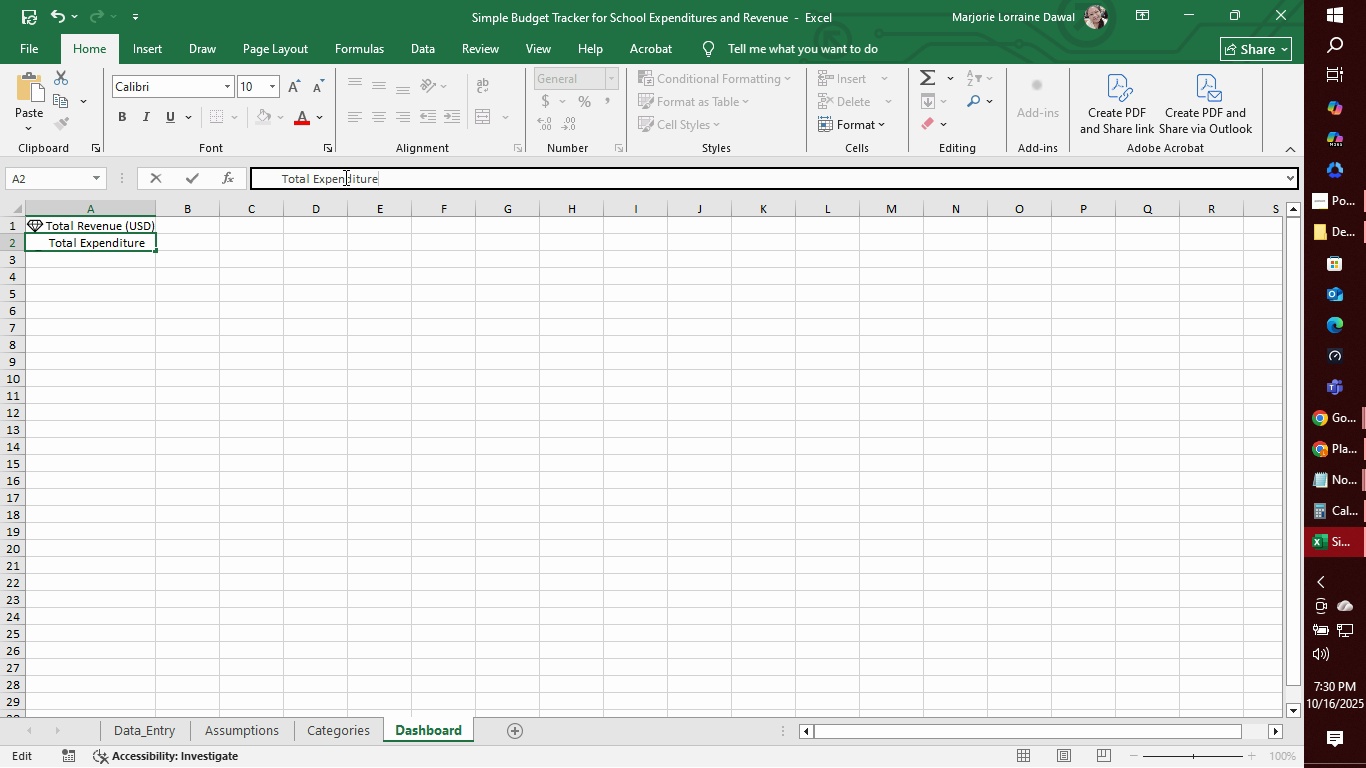 
key(Enter)
 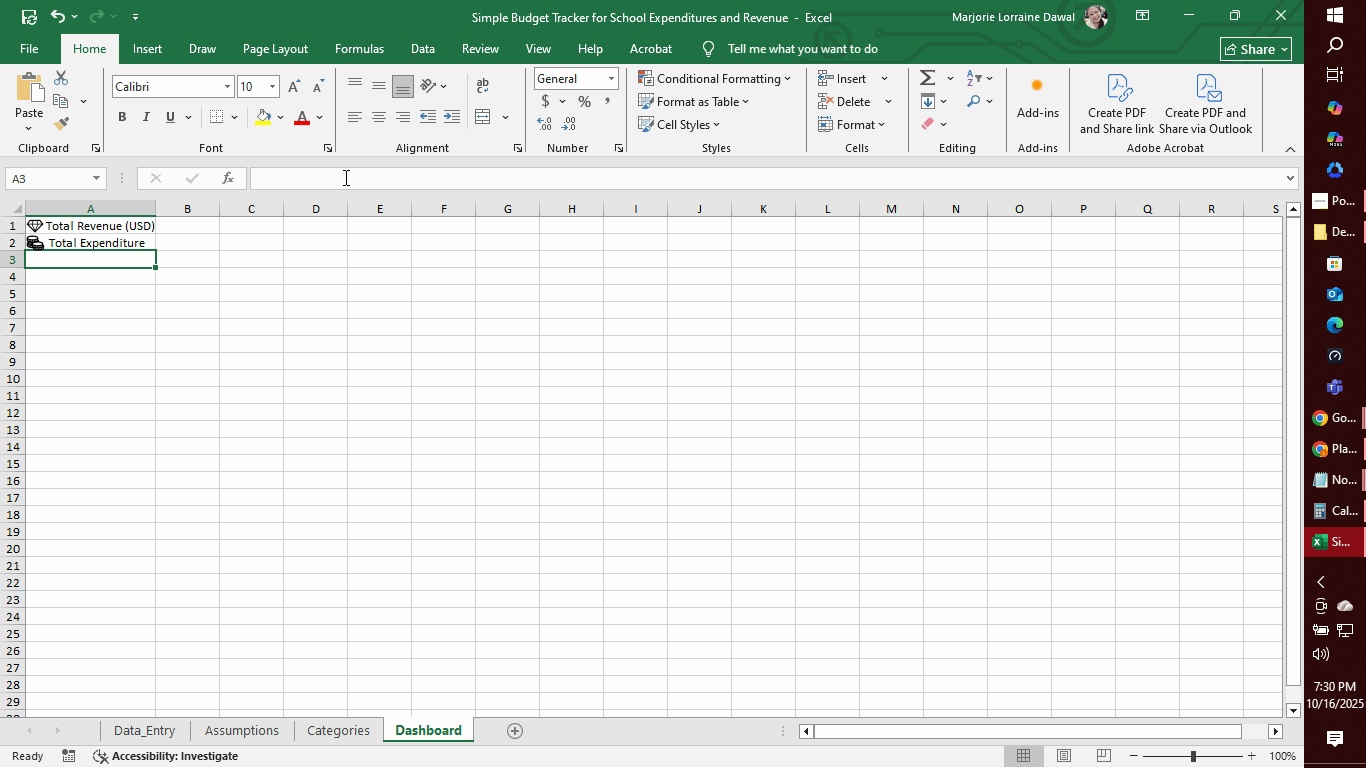 
key(ArrowUp)
 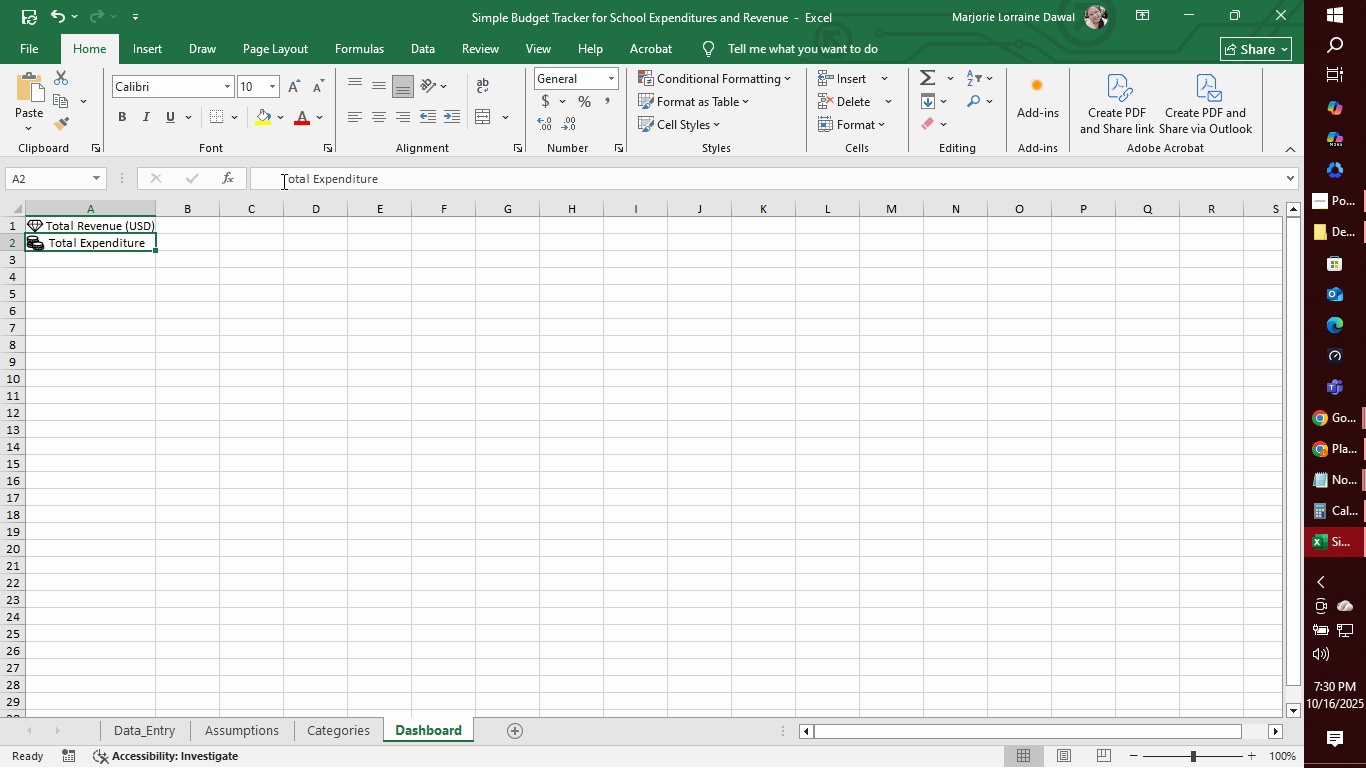 
left_click([282, 180])
 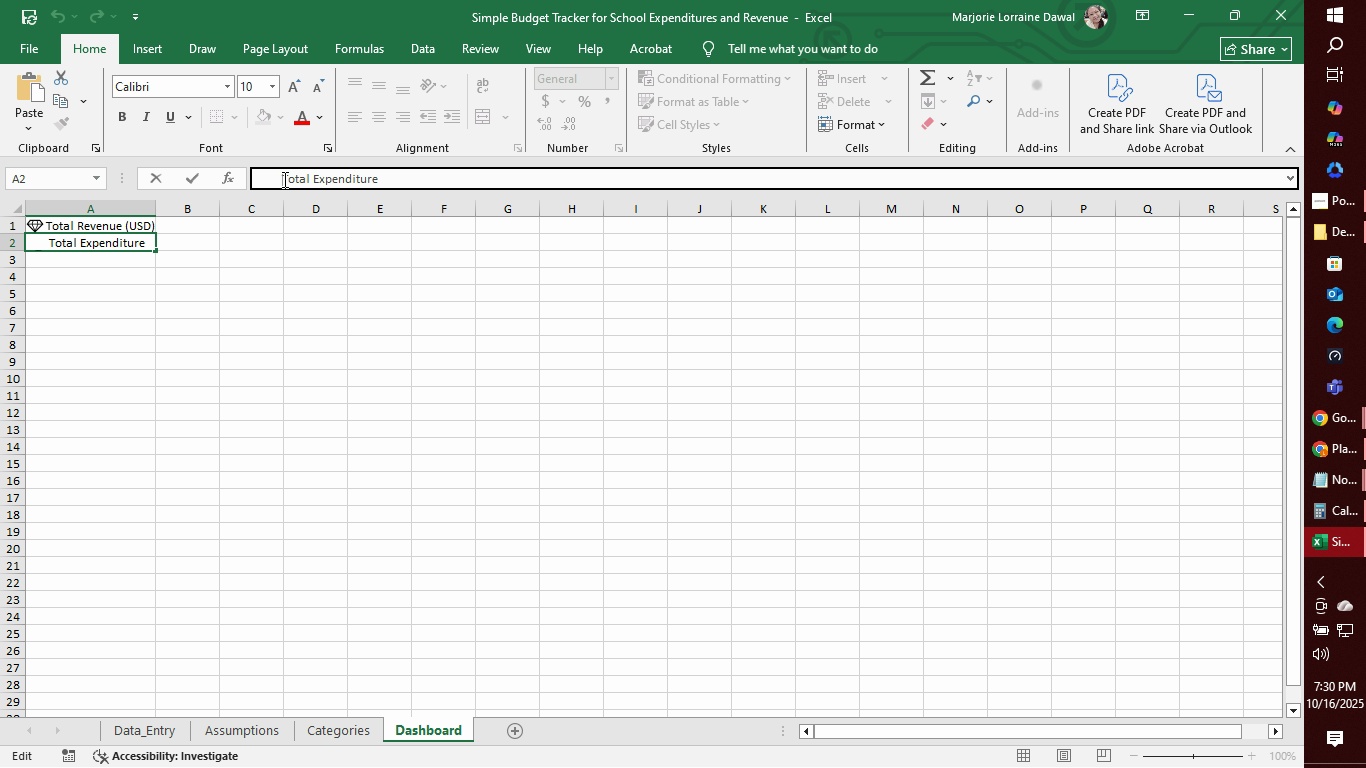 
key(Backspace)
 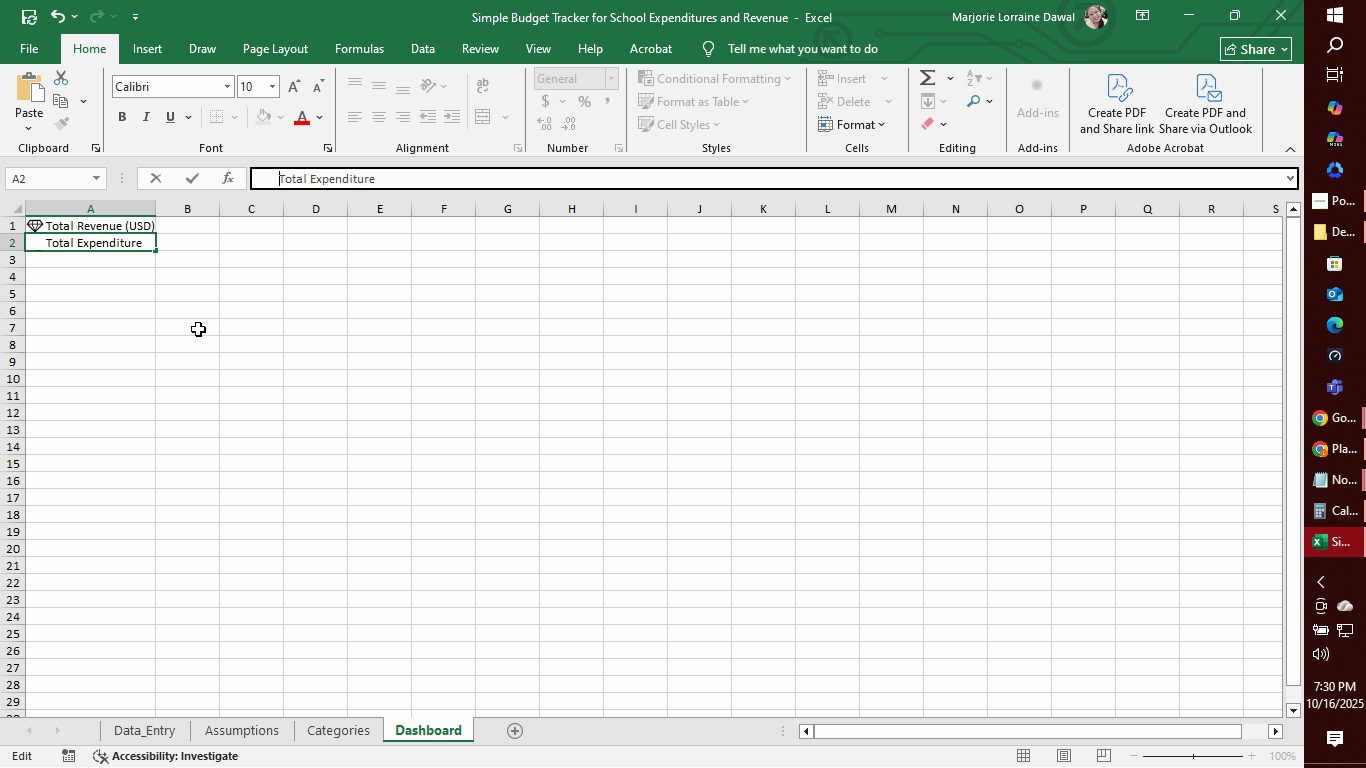 
left_click([98, 315])
 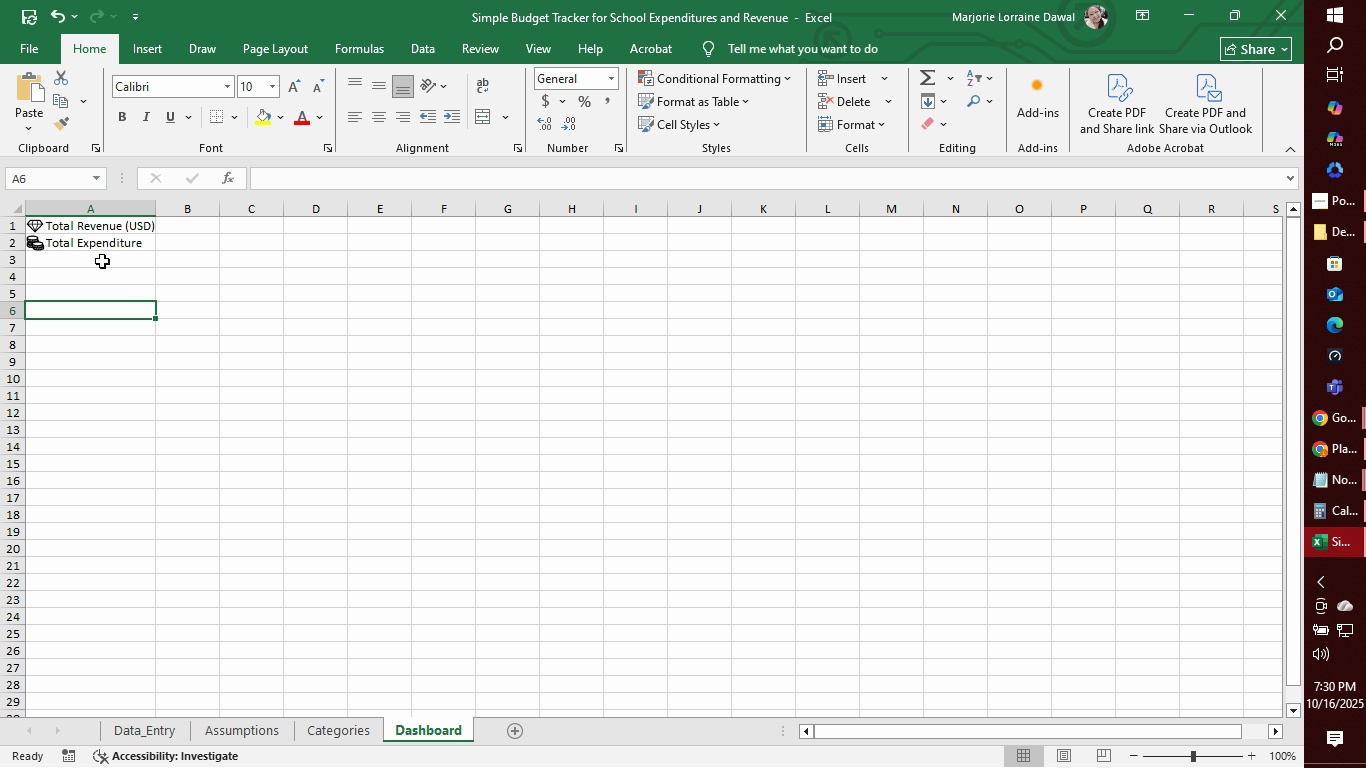 
left_click([115, 241])
 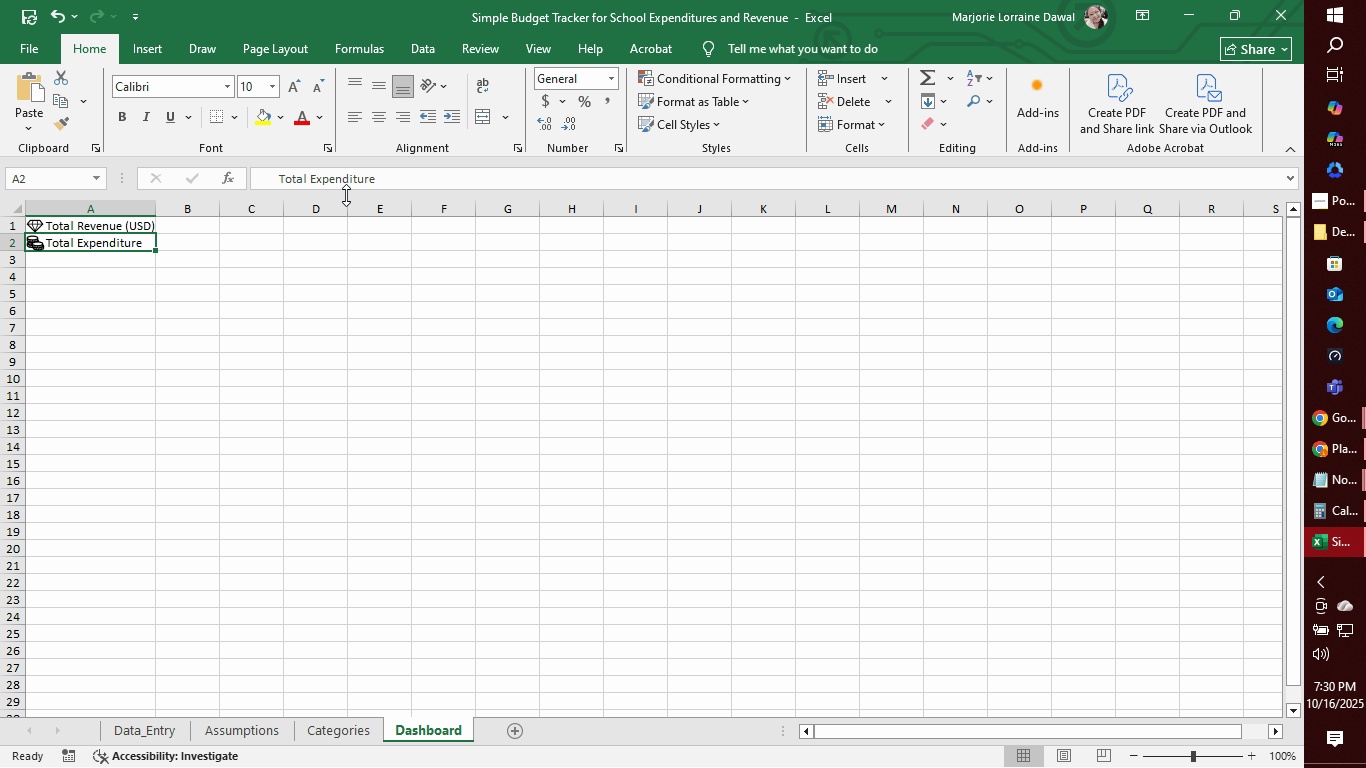 
left_click([407, 177])
 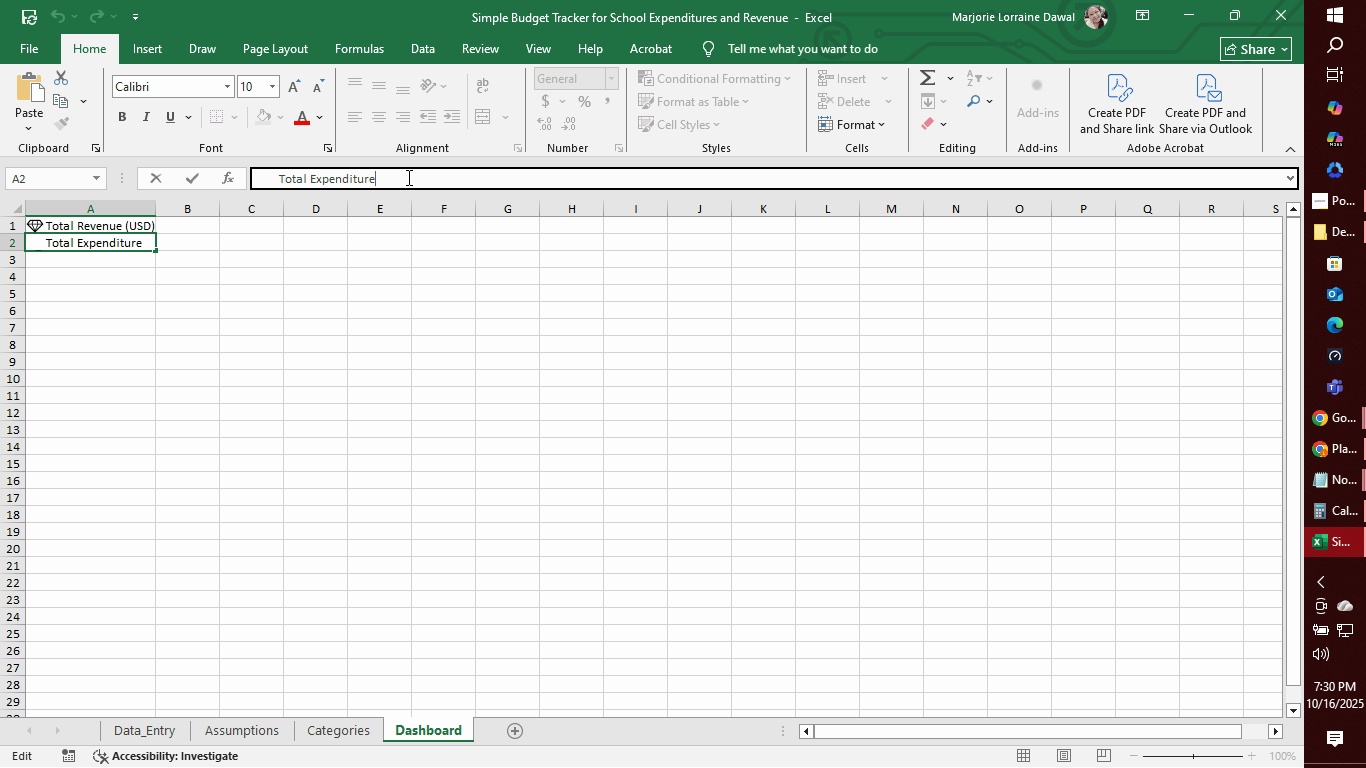 
type( (USD))
 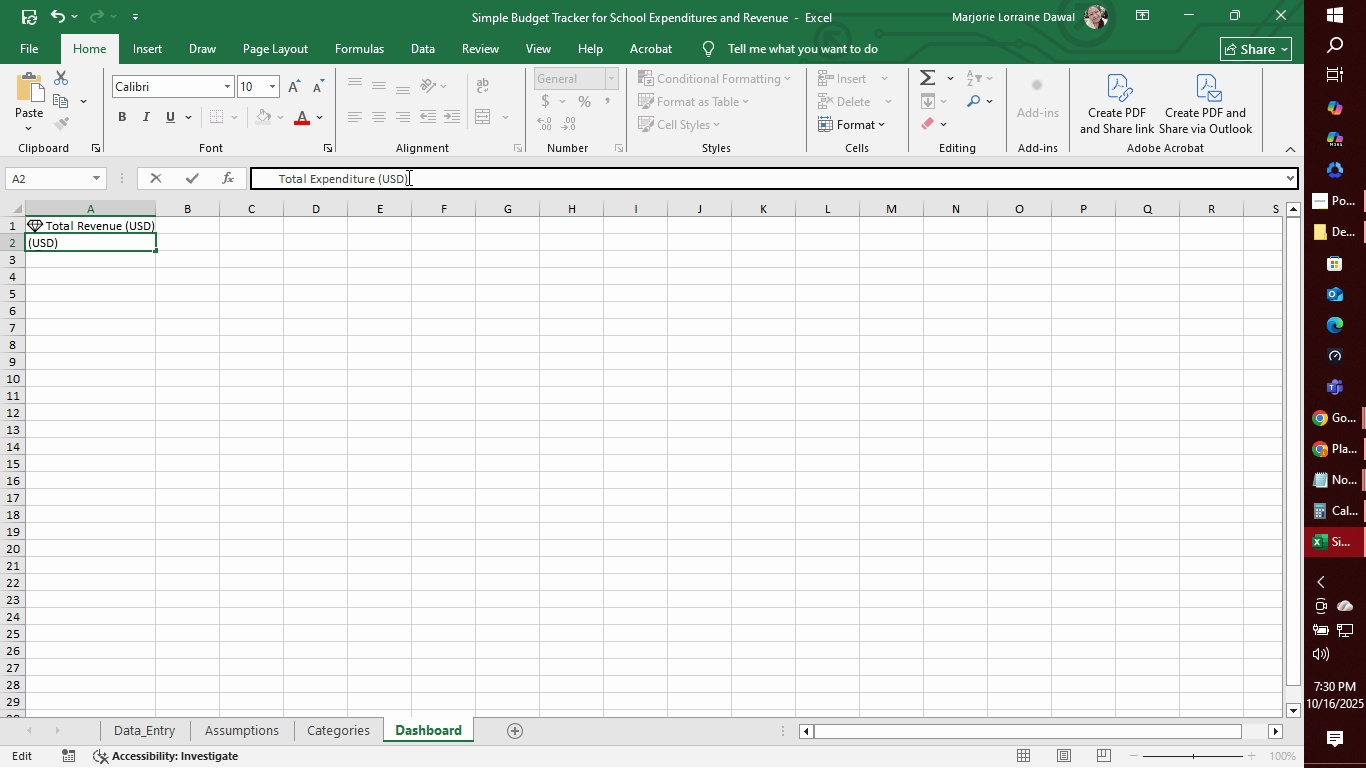 
left_click([82, 266])
 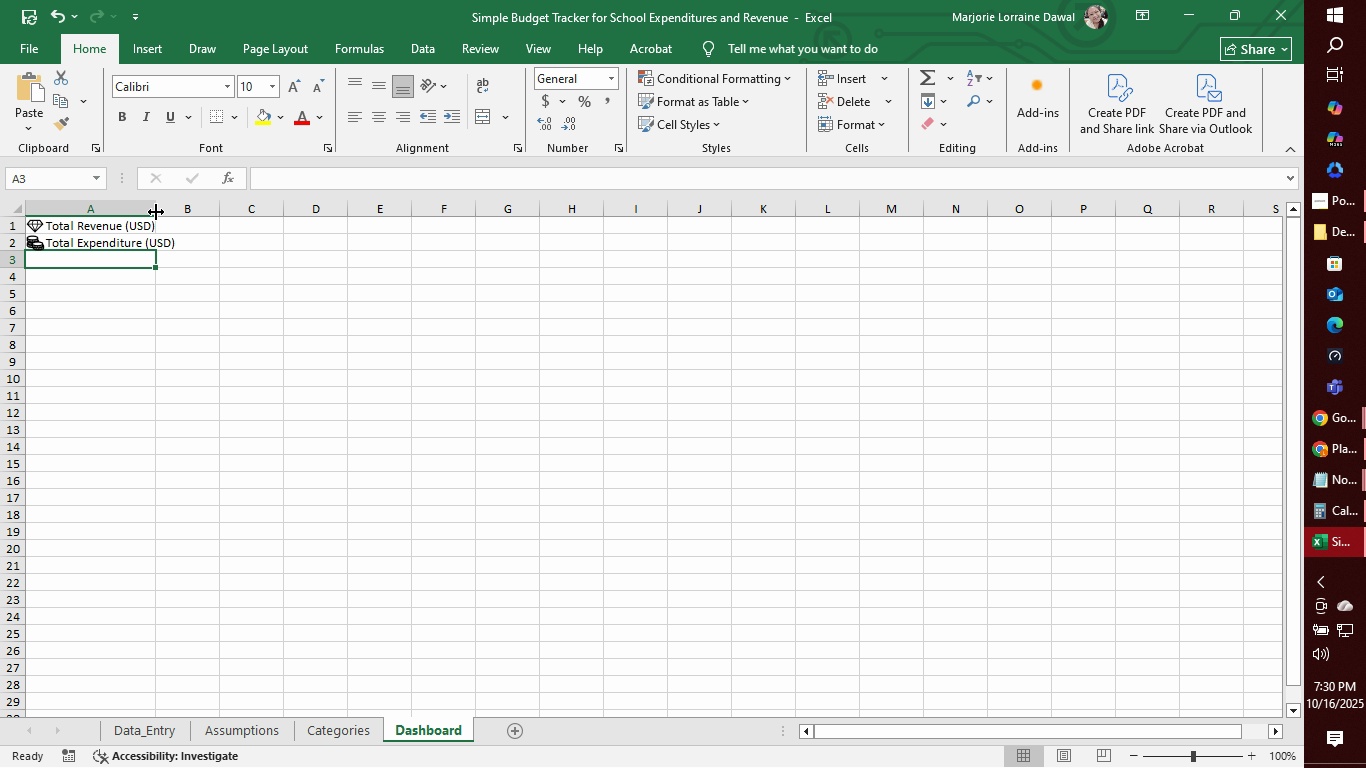 
left_click_drag(start_coordinate=[156, 211], to_coordinate=[219, 210])
 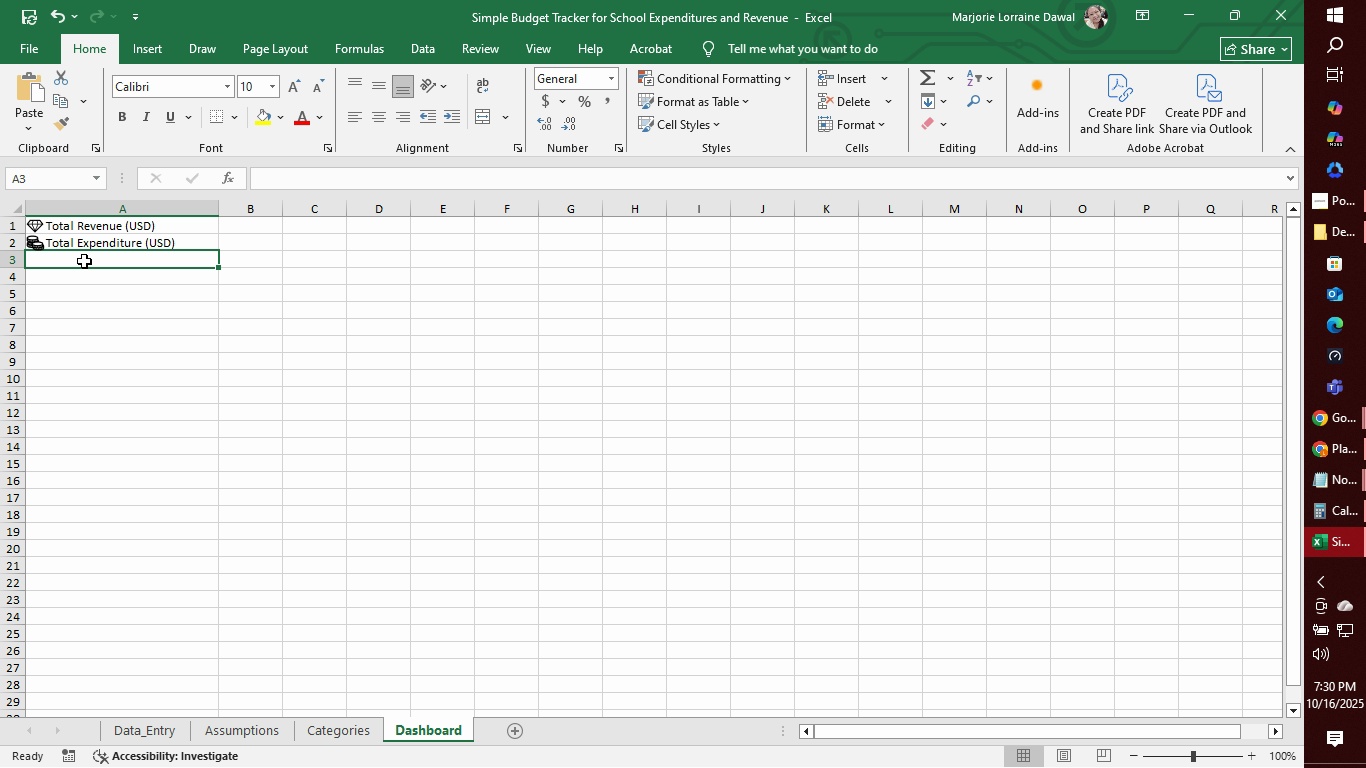 
left_click([84, 261])
 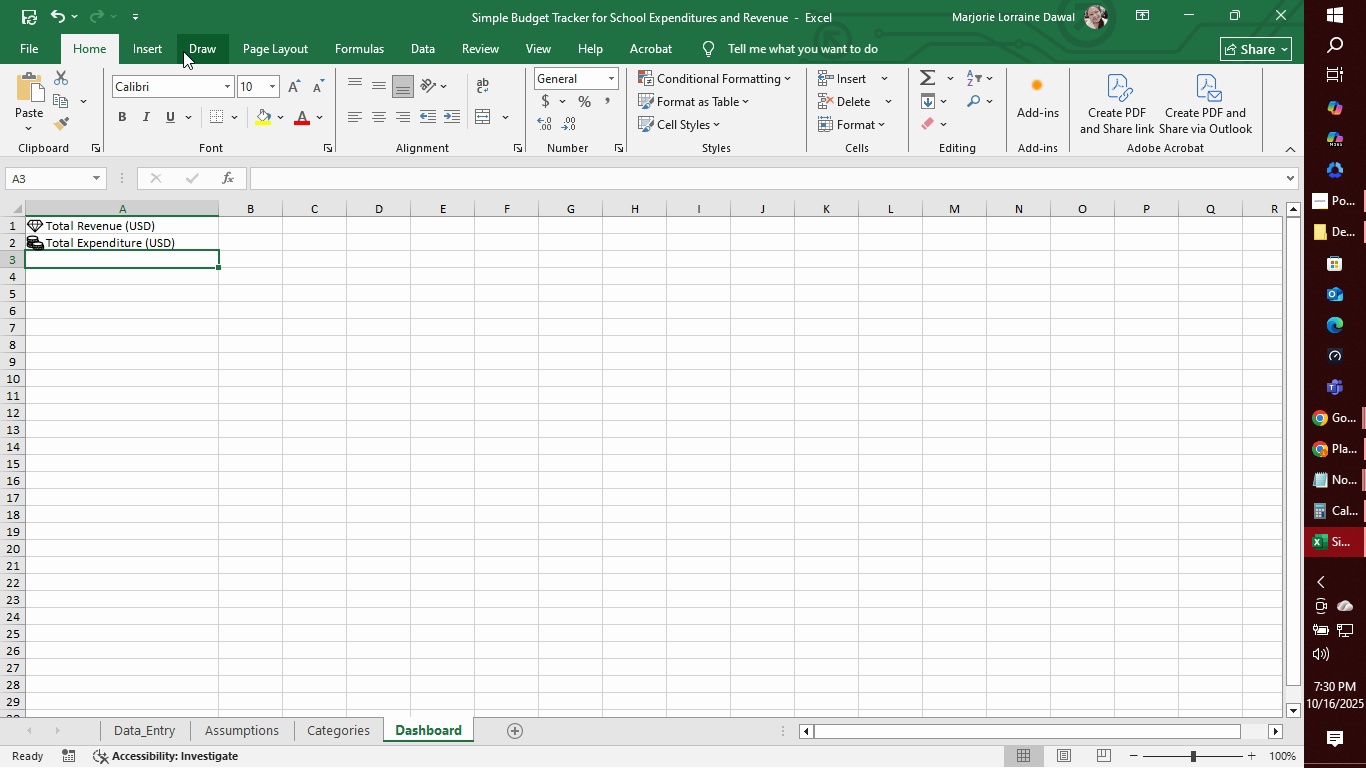 
left_click([159, 48])
 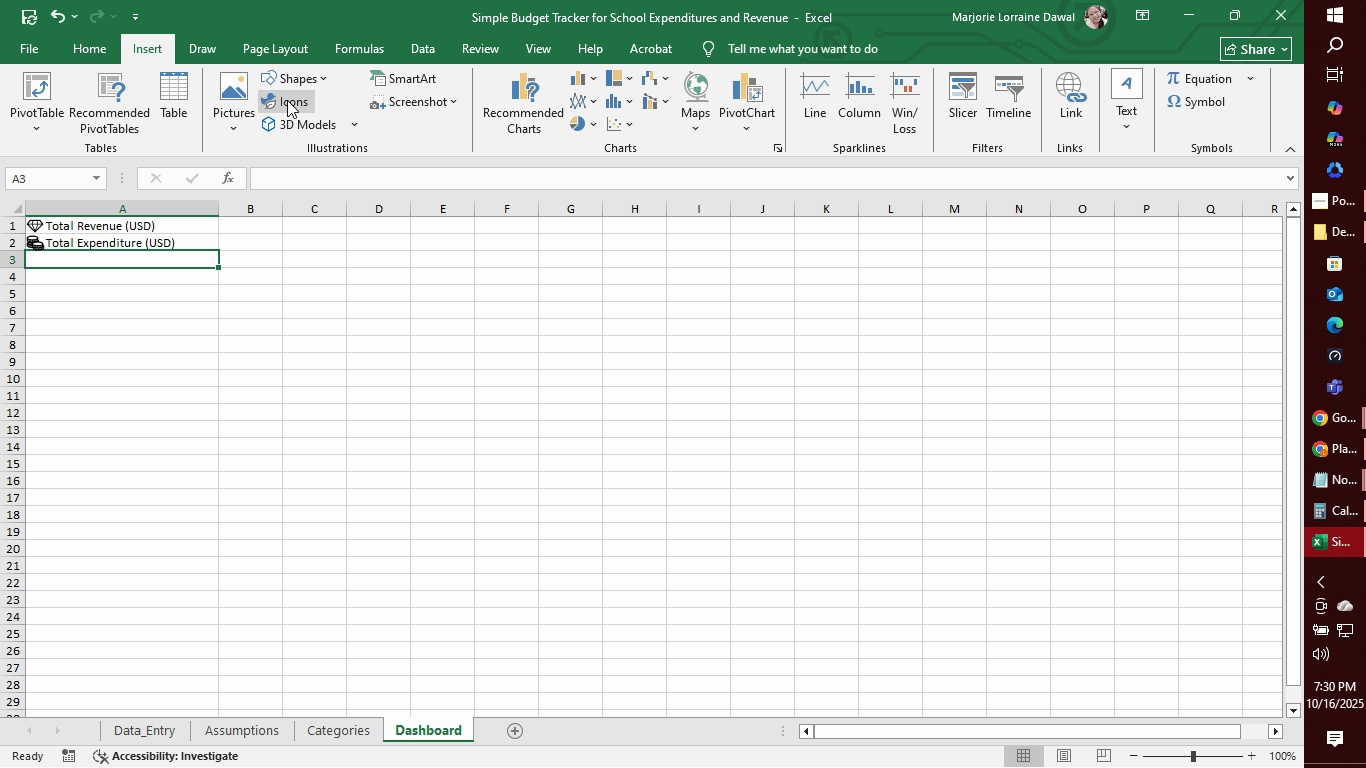 
left_click([287, 101])
 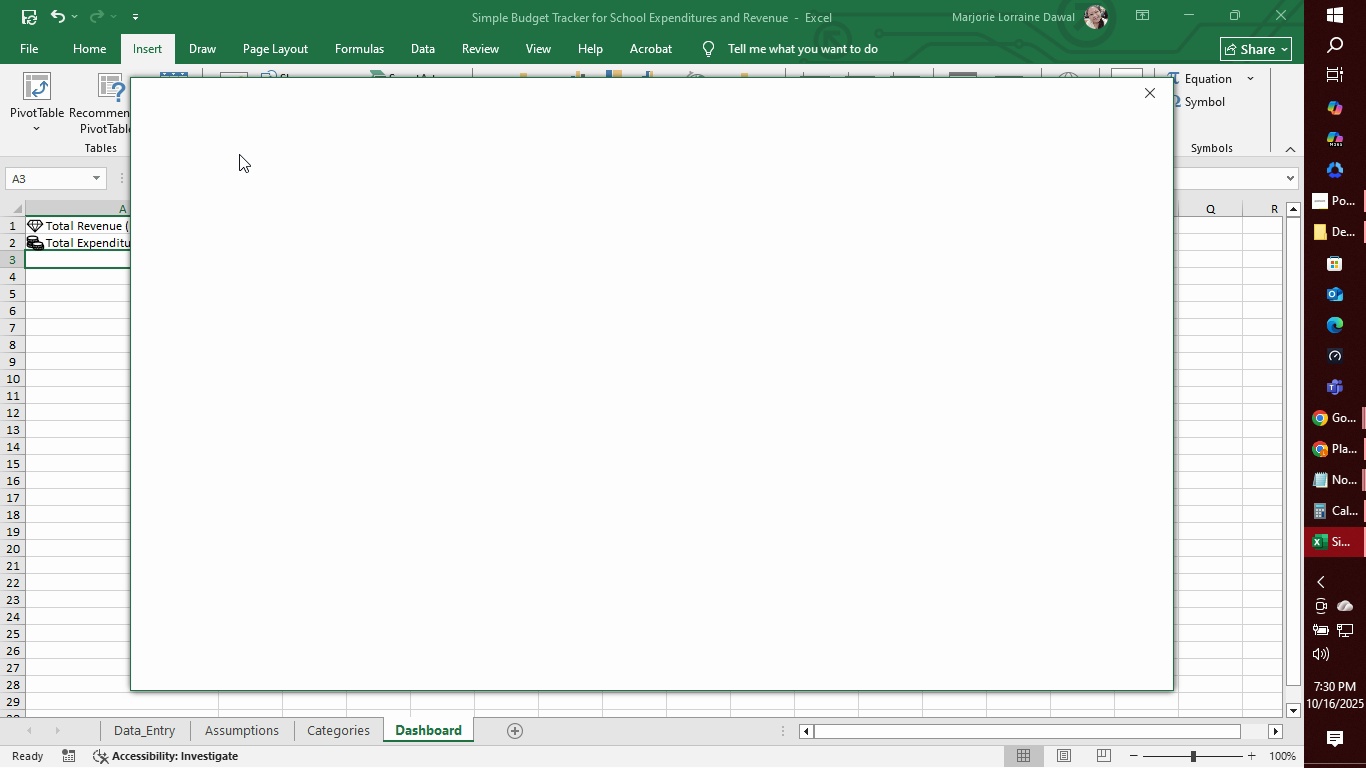 
mouse_move([477, 478])
 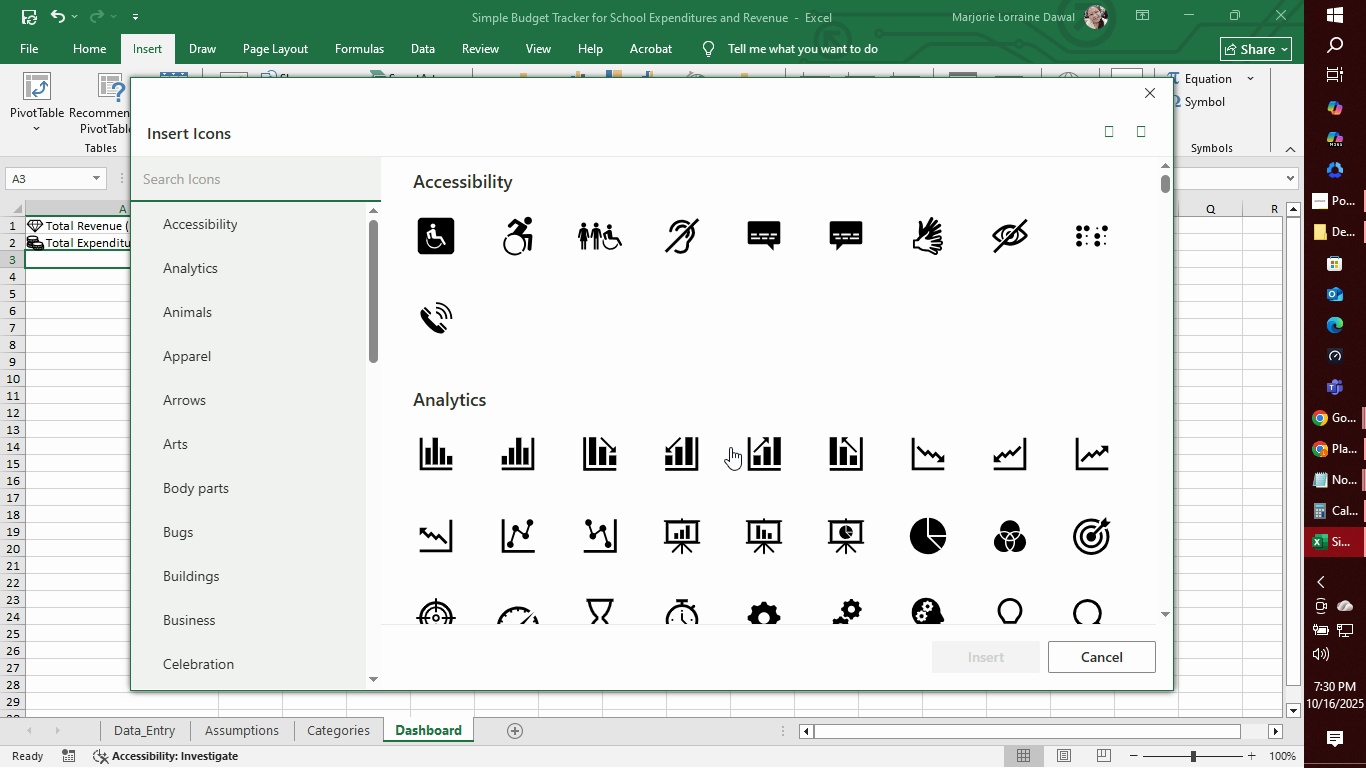 
scroll: coordinate [867, 501], scroll_direction: down, amount: 2.0
 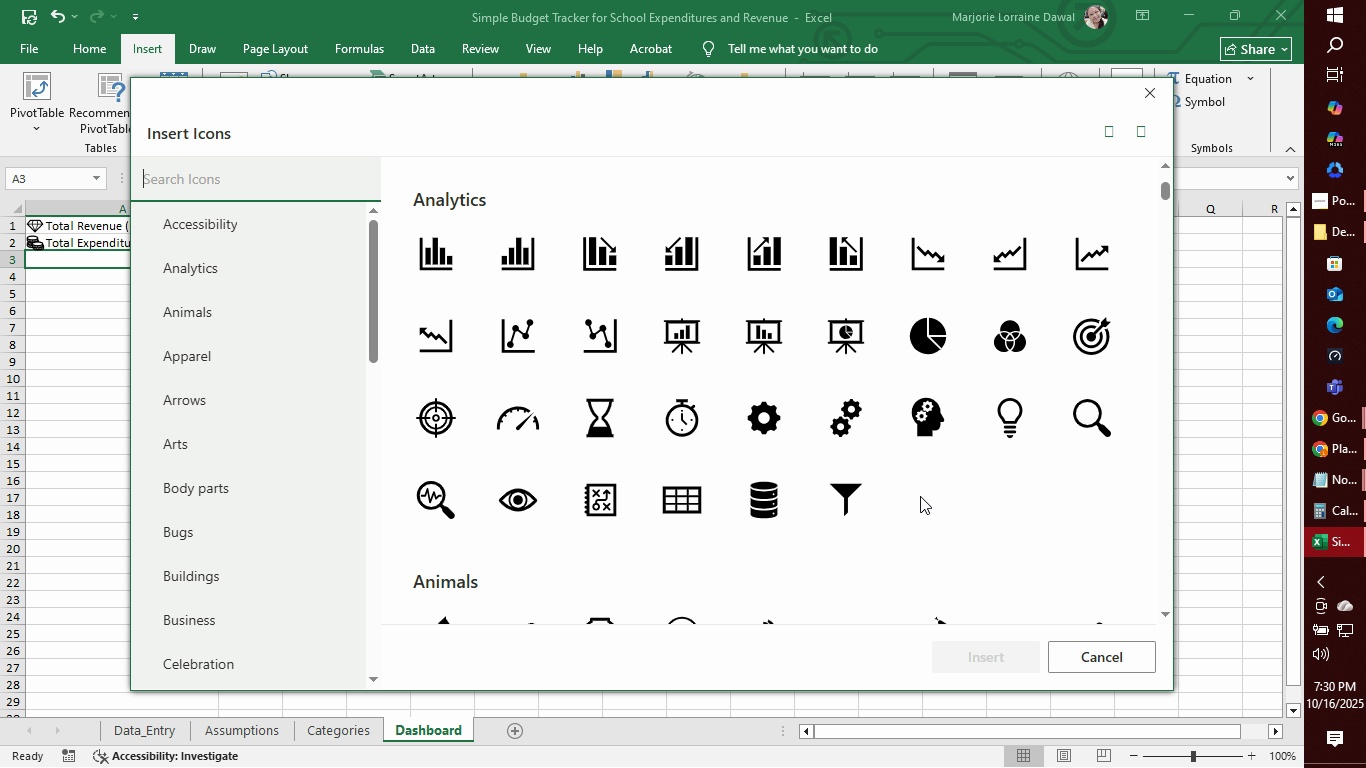 
wait(10.8)
 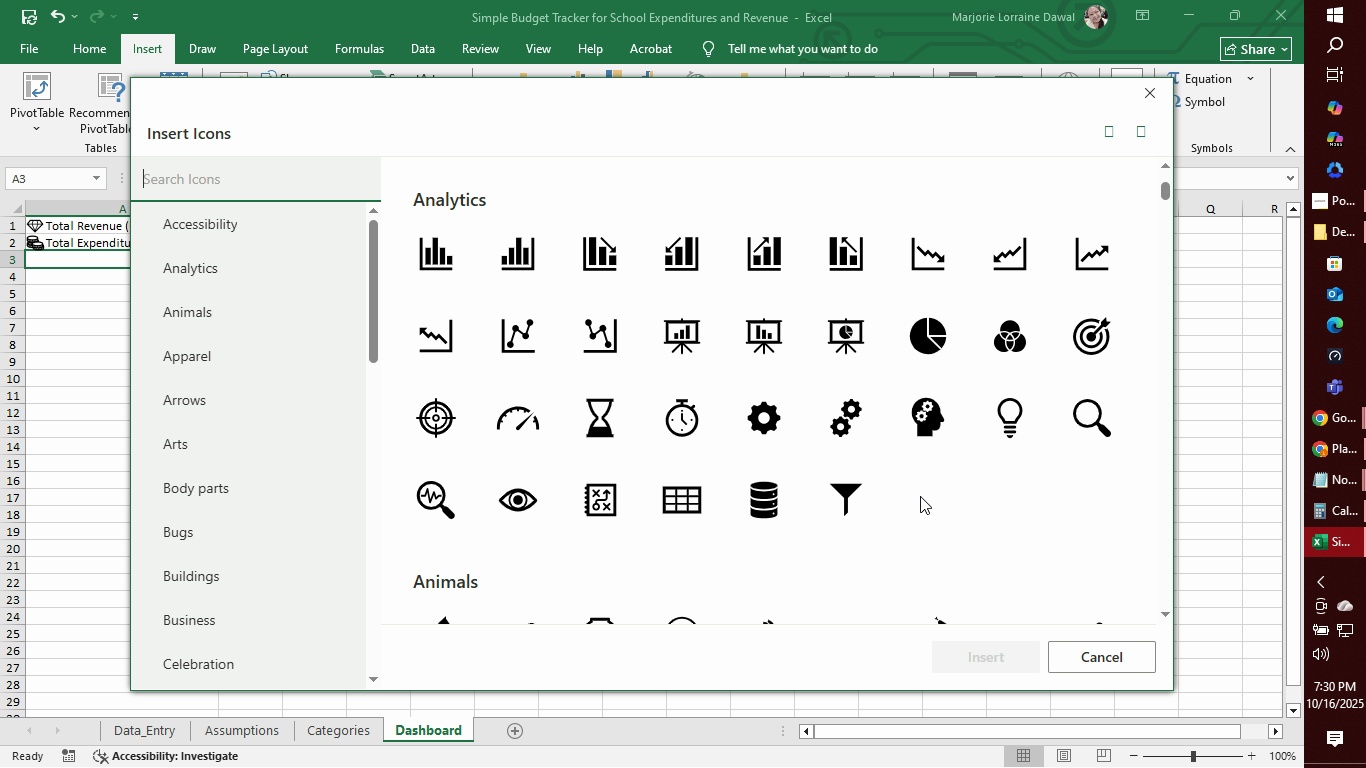 
left_click([440, 274])
 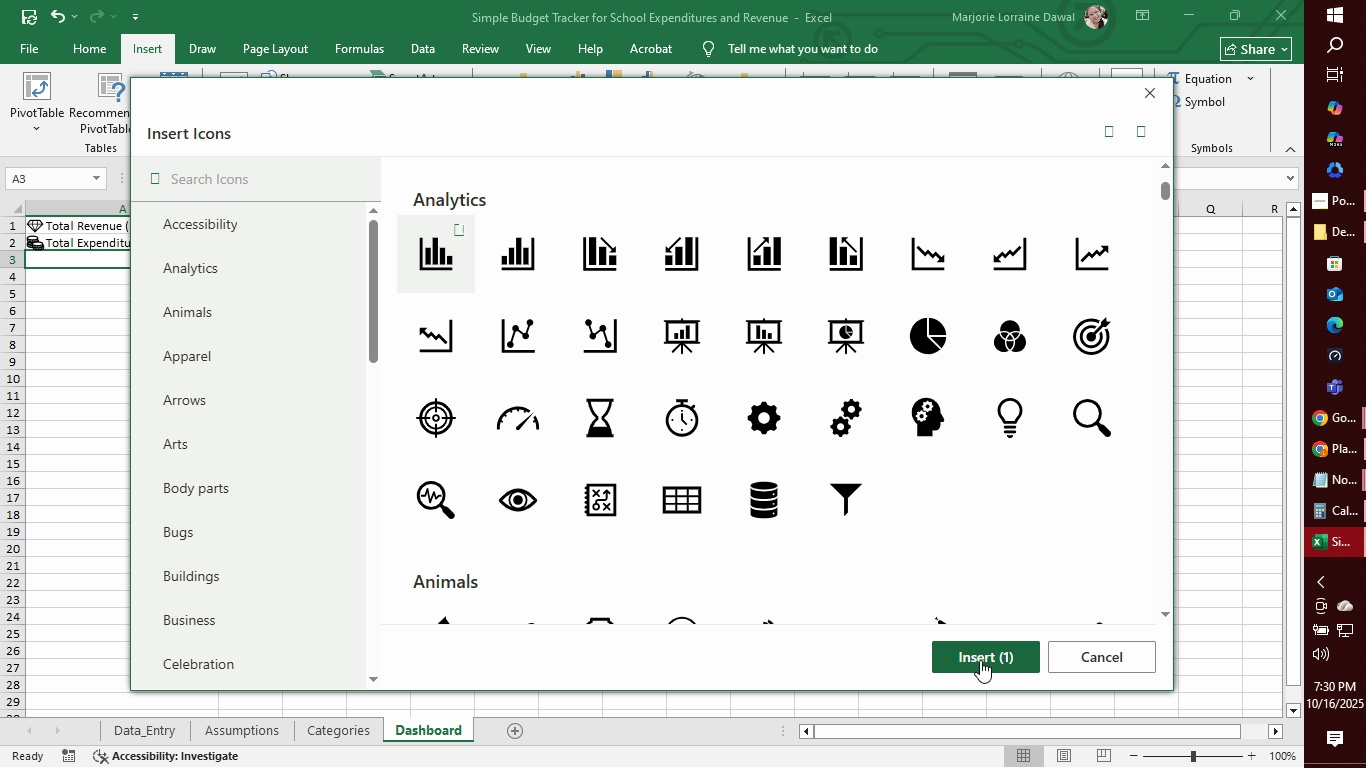 
left_click([980, 661])
 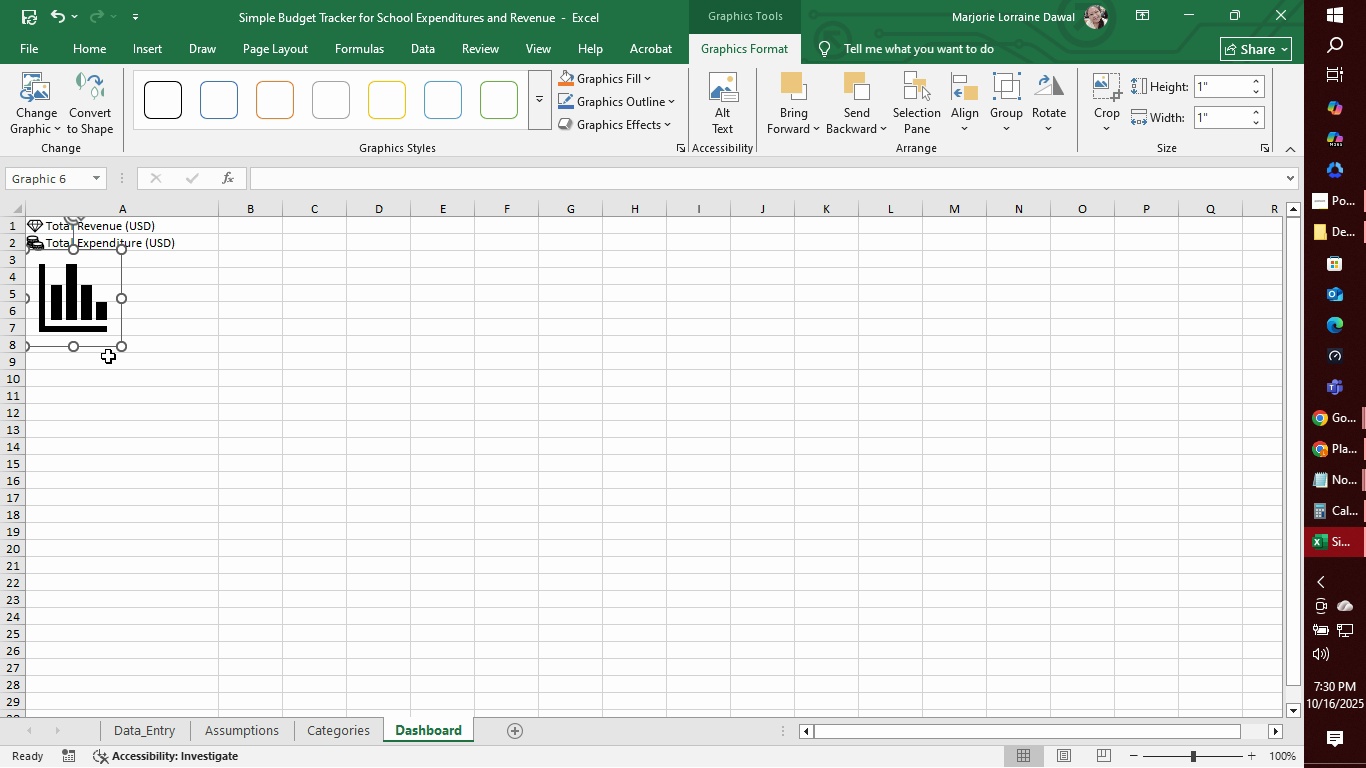 
left_click_drag(start_coordinate=[119, 353], to_coordinate=[44, 266])
 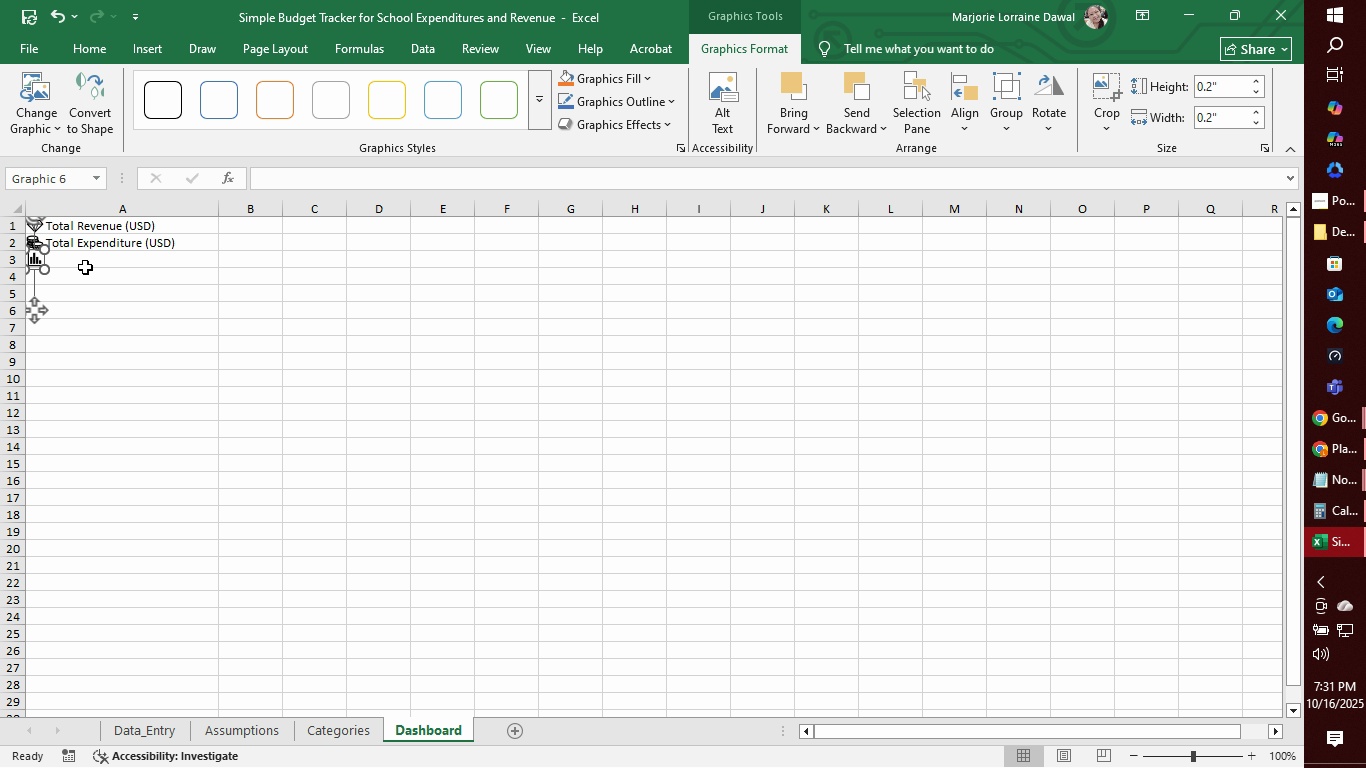 
left_click([87, 260])
 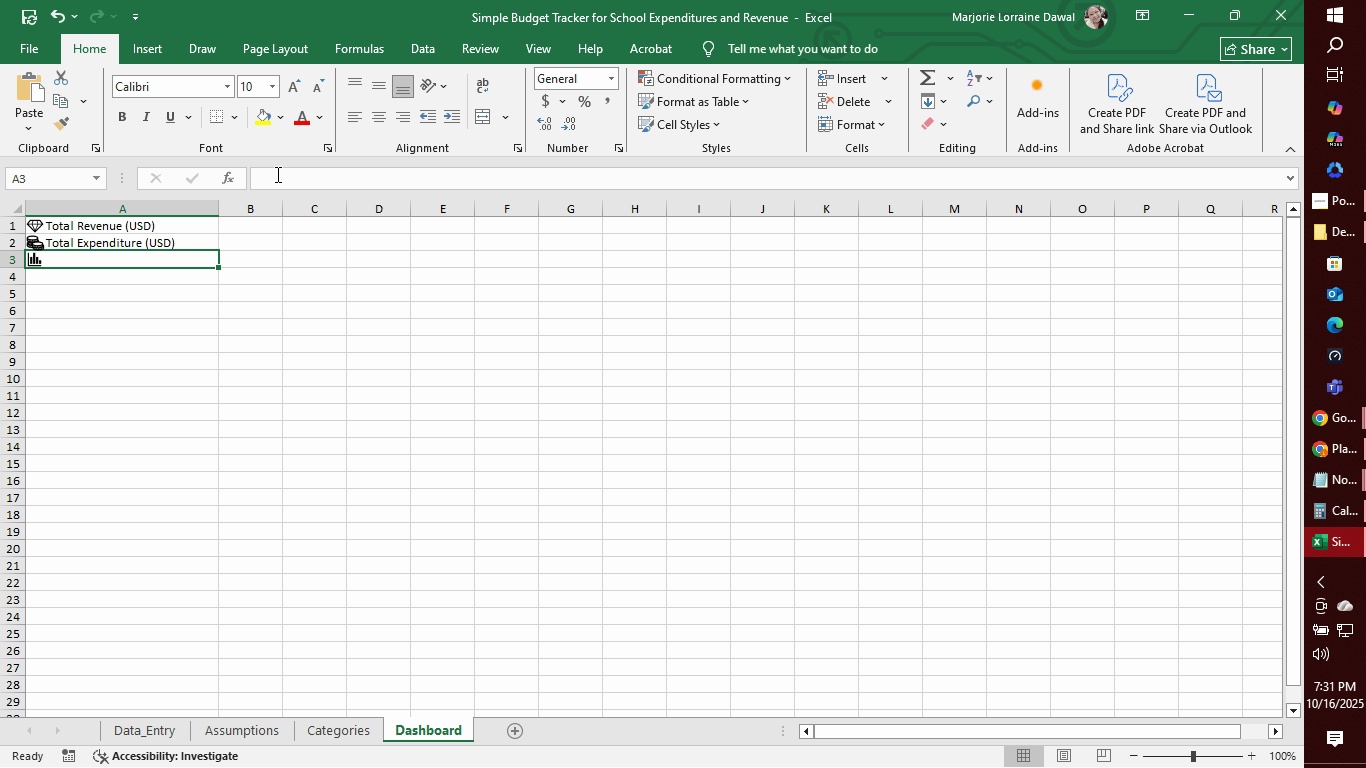 
left_click([276, 174])
 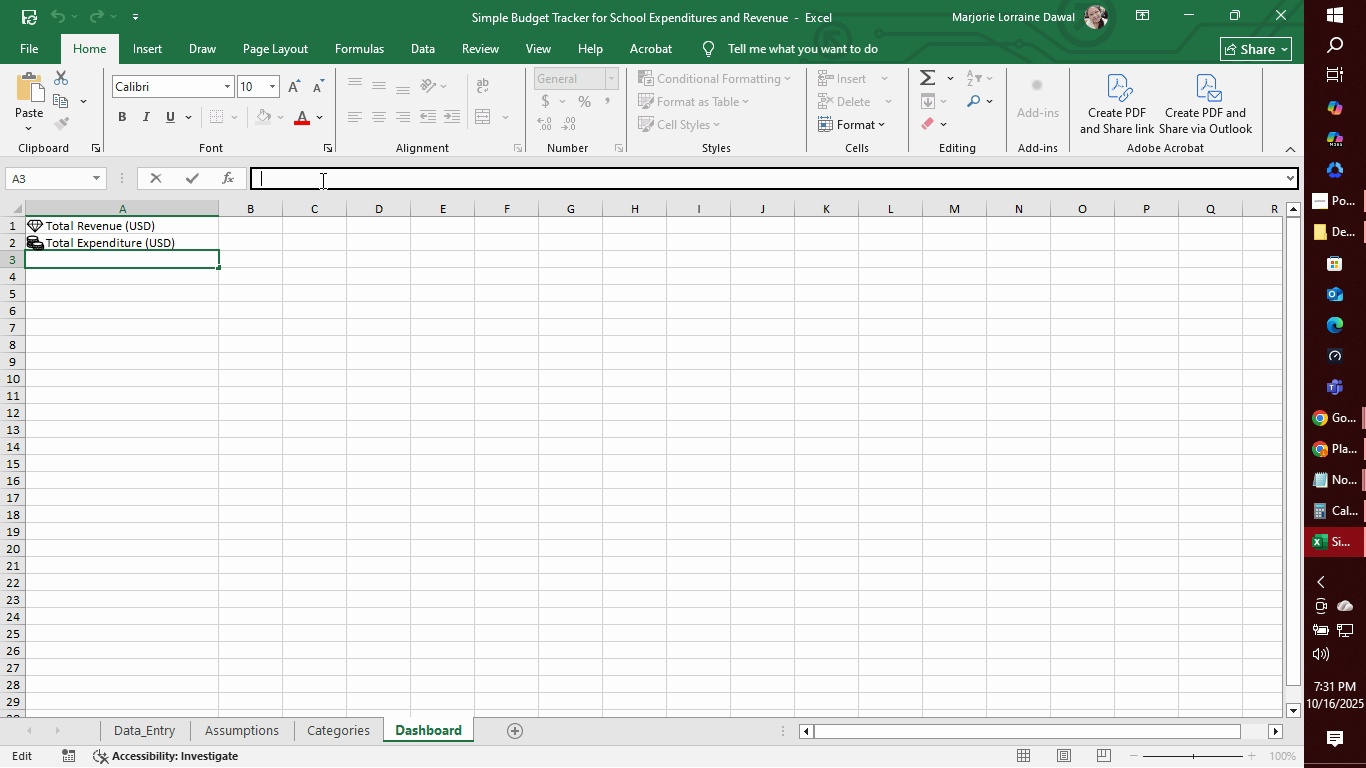 
type(    t)
key(Backspace)
type( d)
key(Backspace)
type( Total )
key(Backspace)
key(Backspace)
key(Backspace)
key(Backspace)
key(Backspace)
key(Backspace)
type(Net Income (USD)
 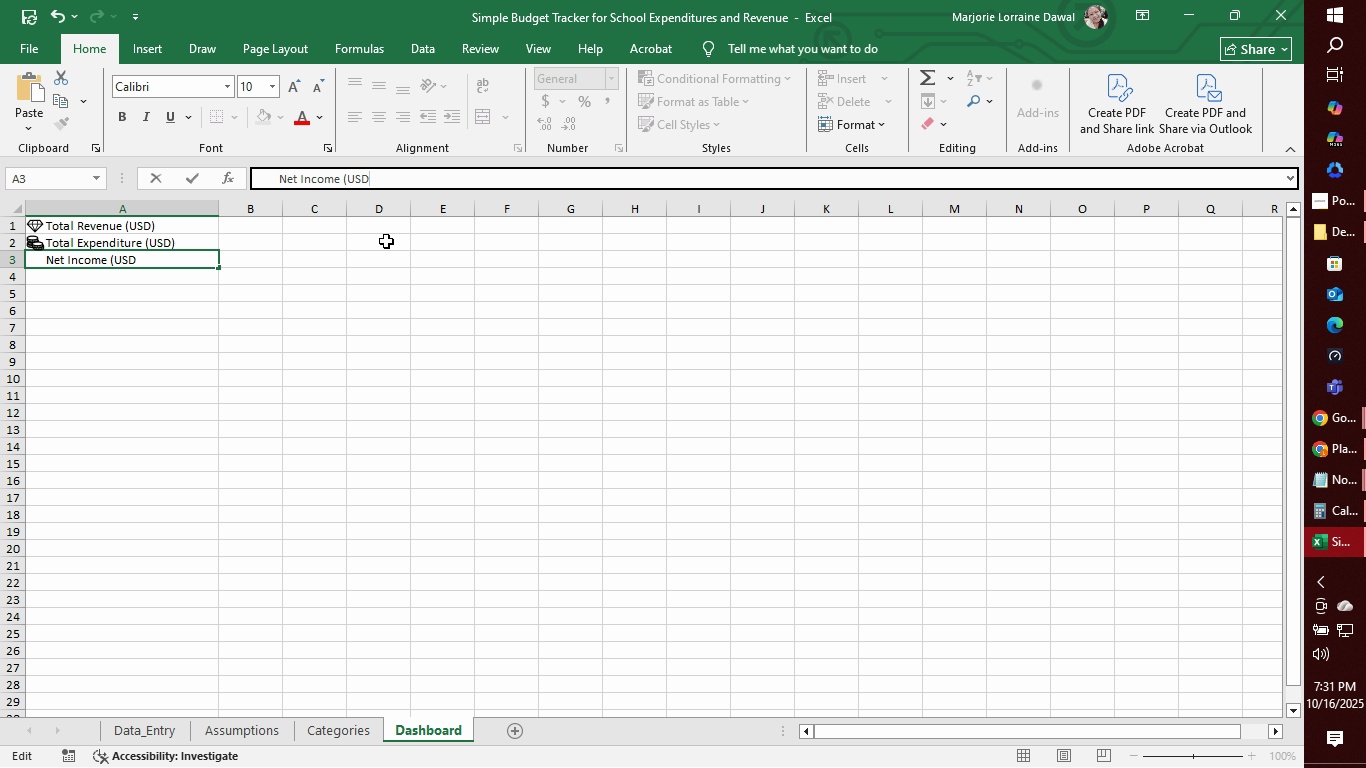 
key(Enter)
 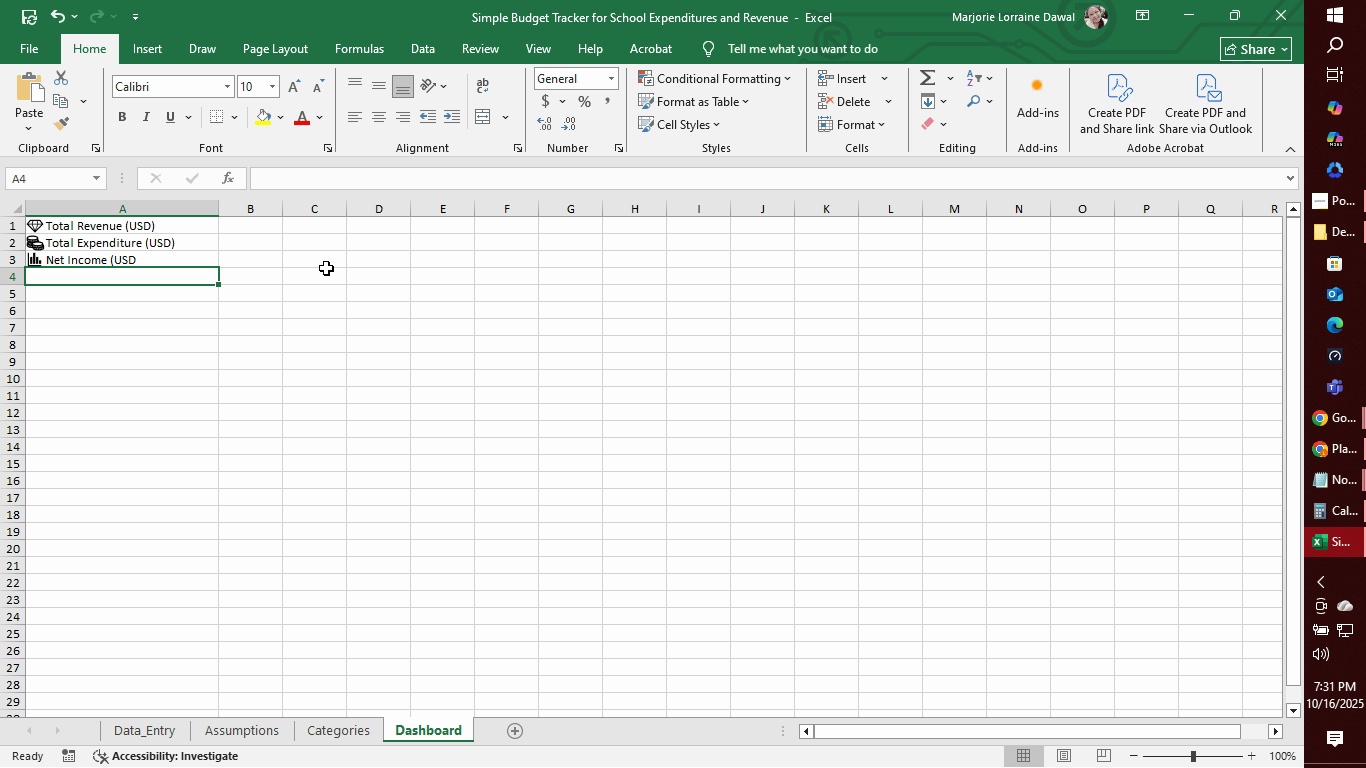 
wait(12.59)
 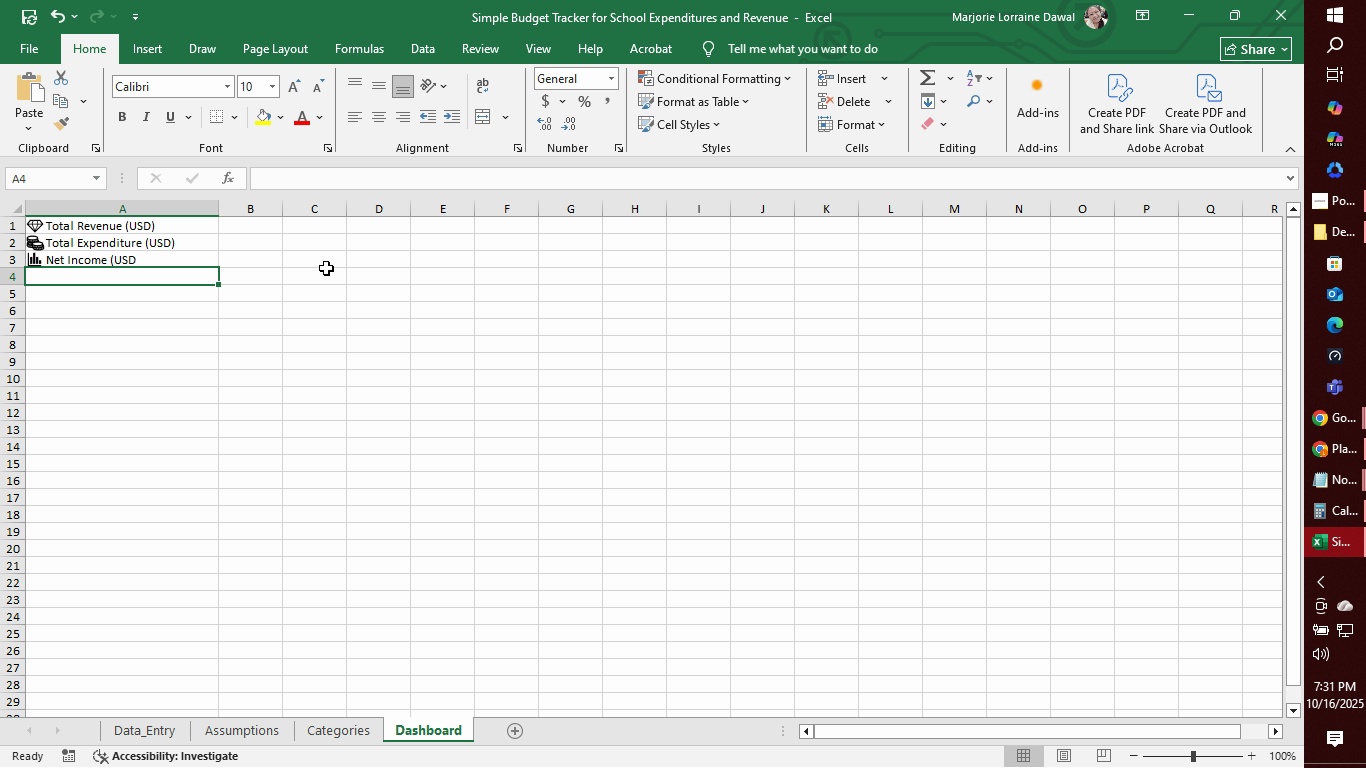 
left_click([268, 231])
 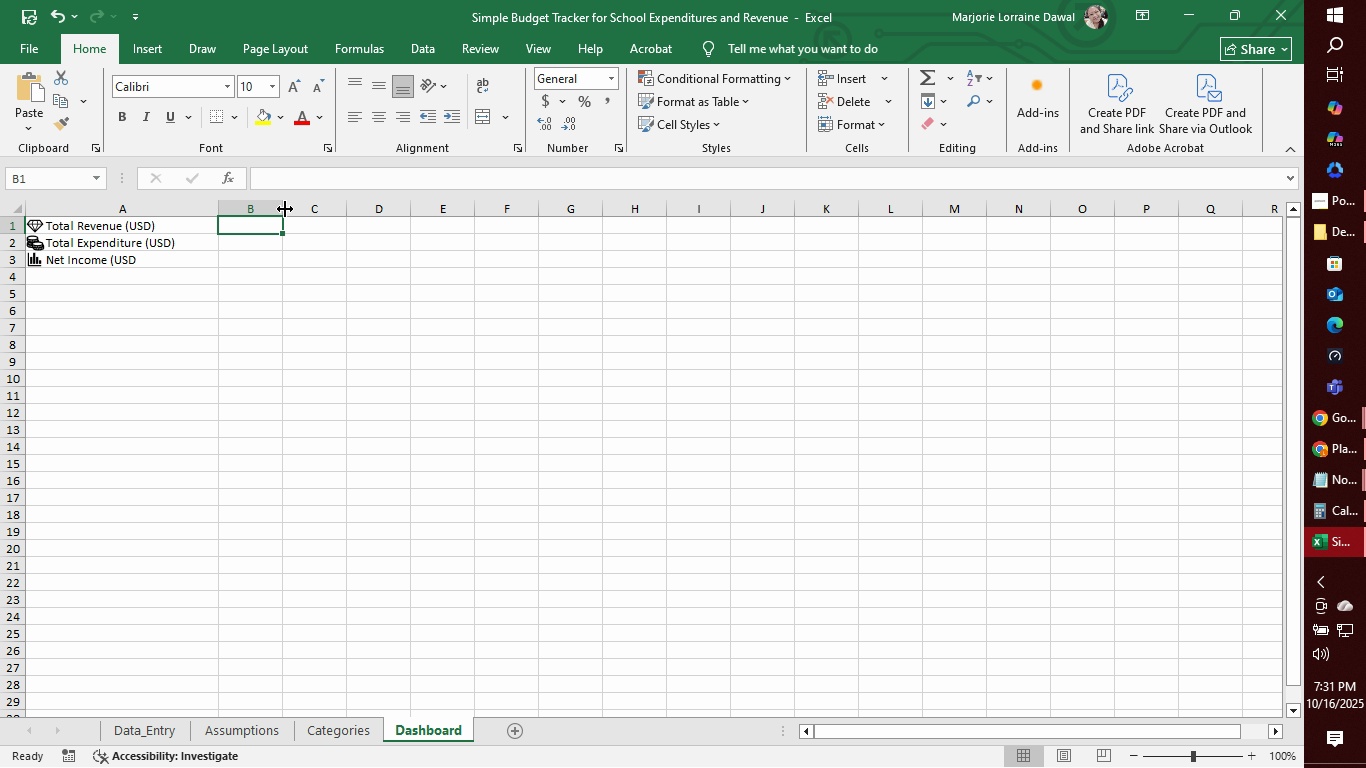 
left_click_drag(start_coordinate=[285, 209], to_coordinate=[325, 210])
 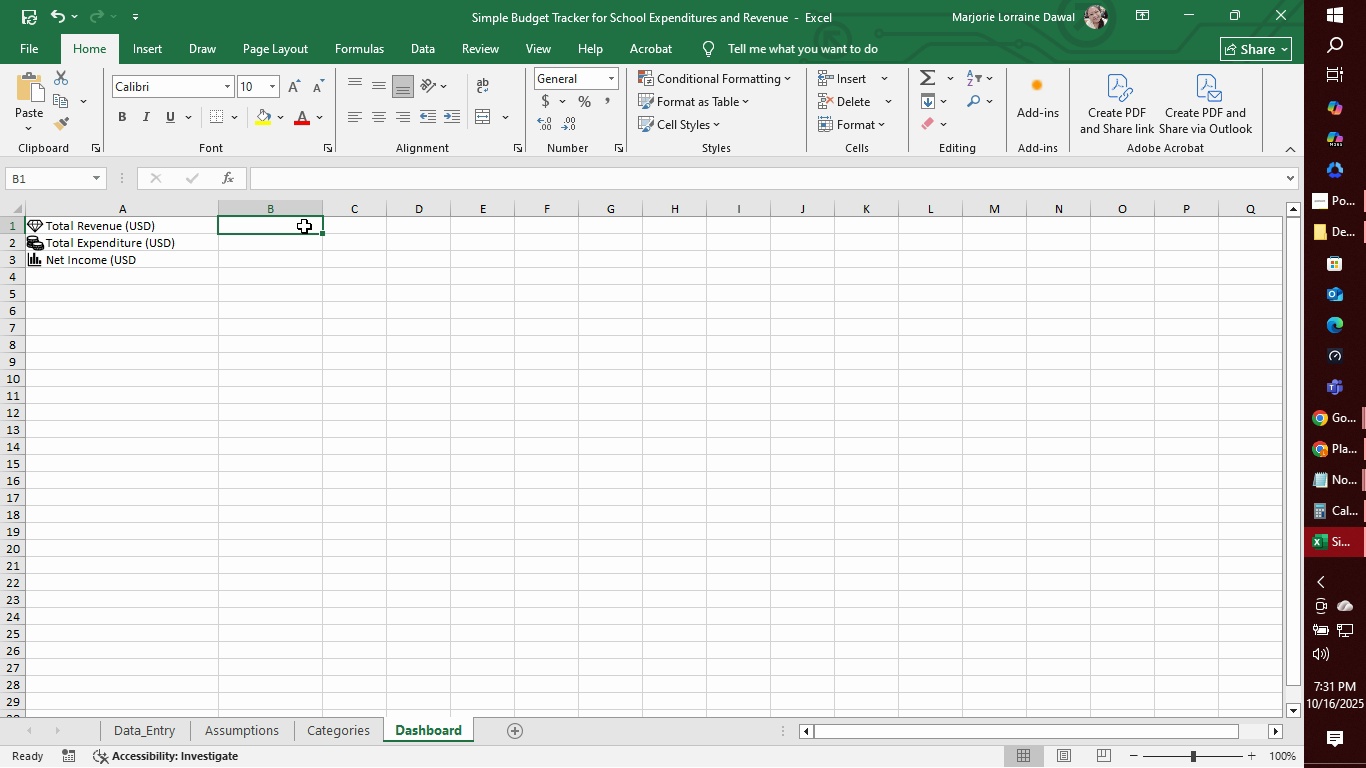 
left_click([304, 226])
 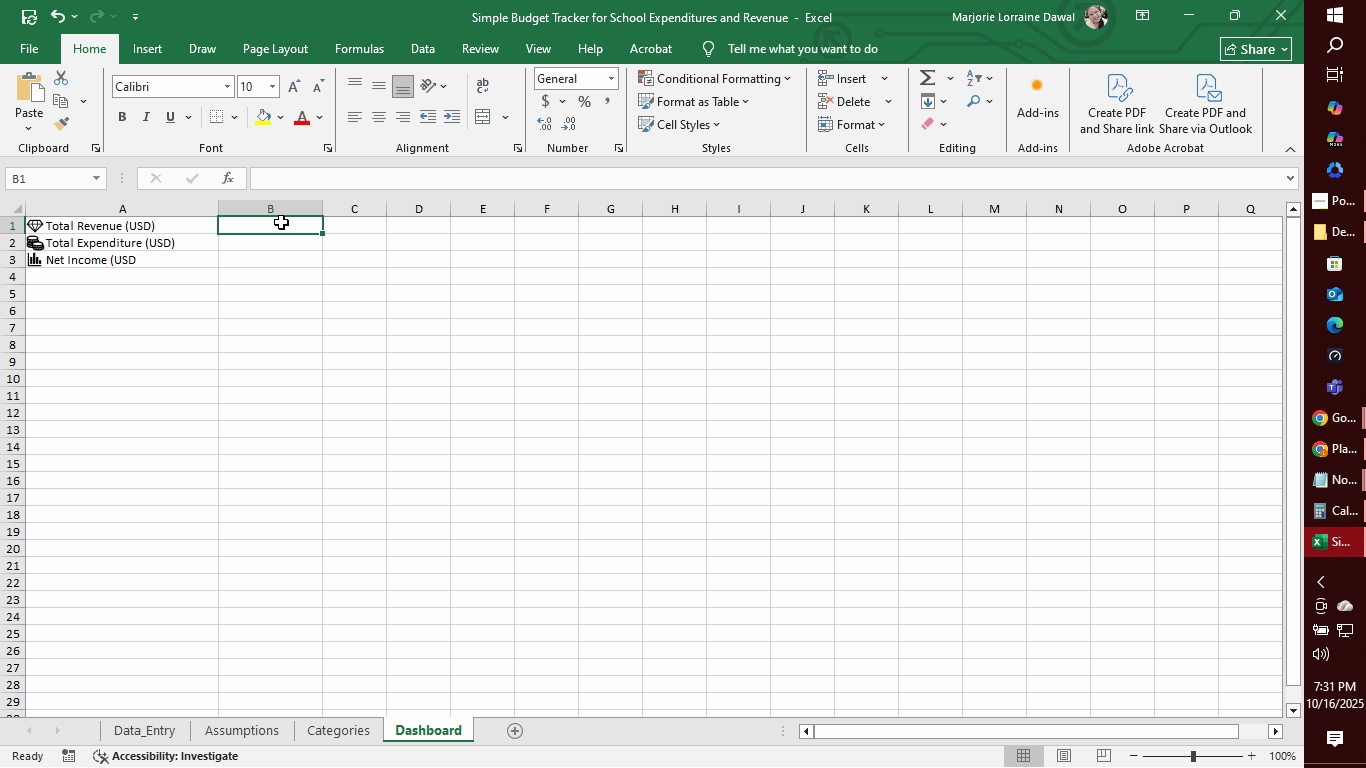 
wait(7.54)
 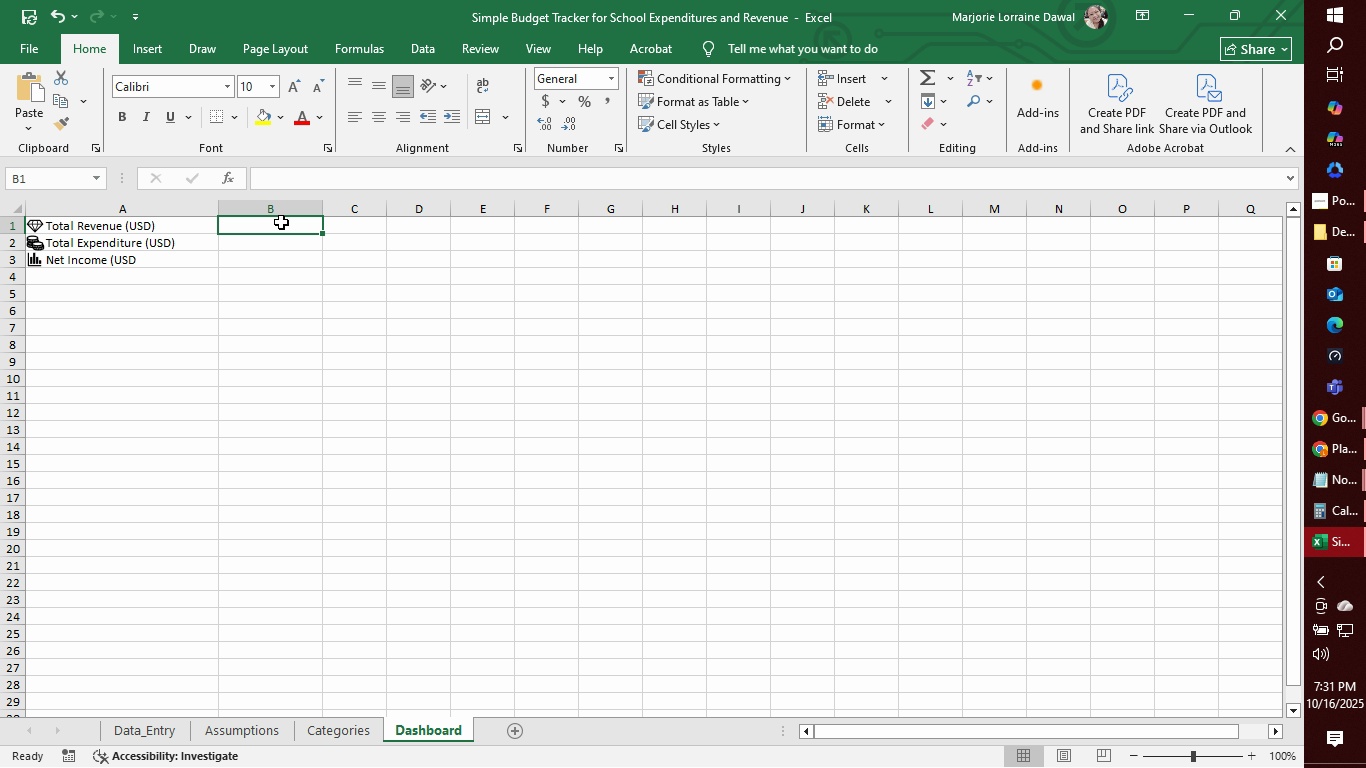 
type(=SUMID)
key(Backspace)
key(Backspace)
type(IFS()
 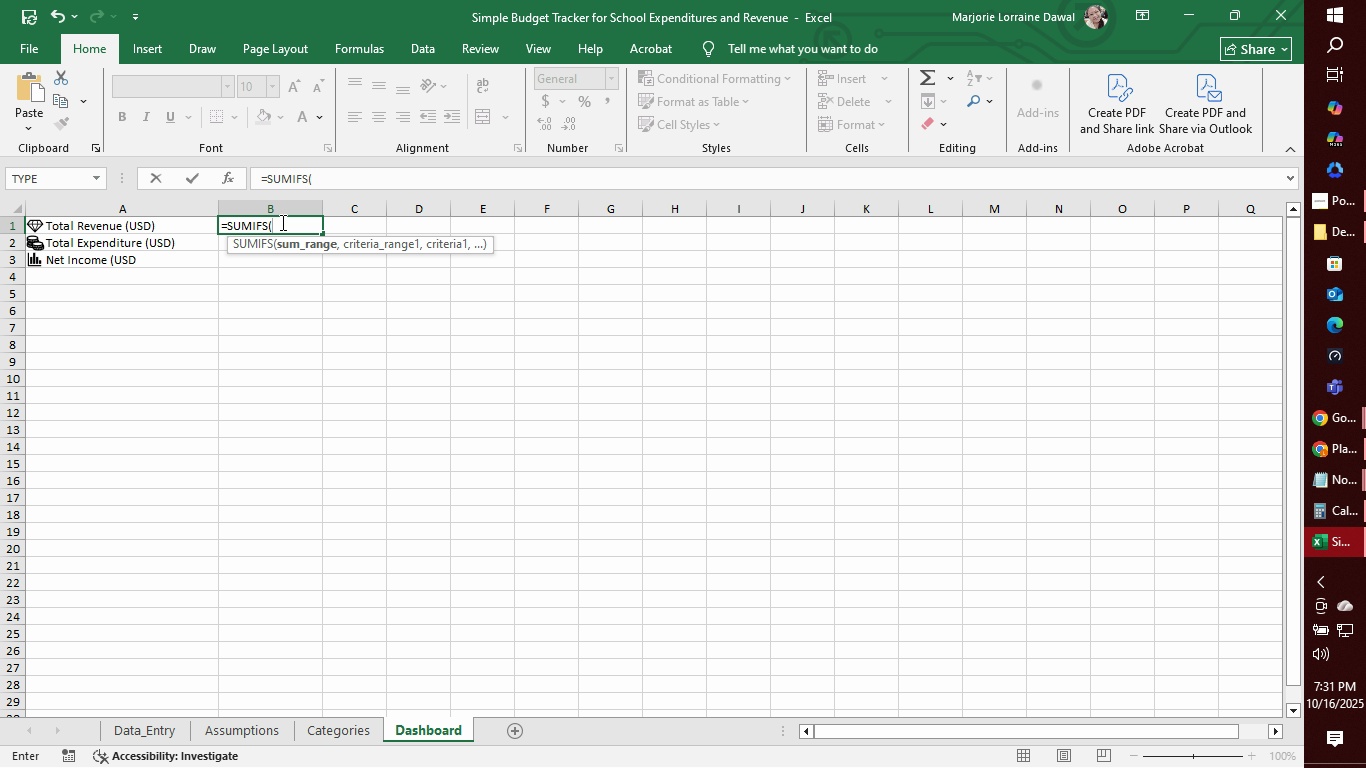 
type(Data_Entry)
 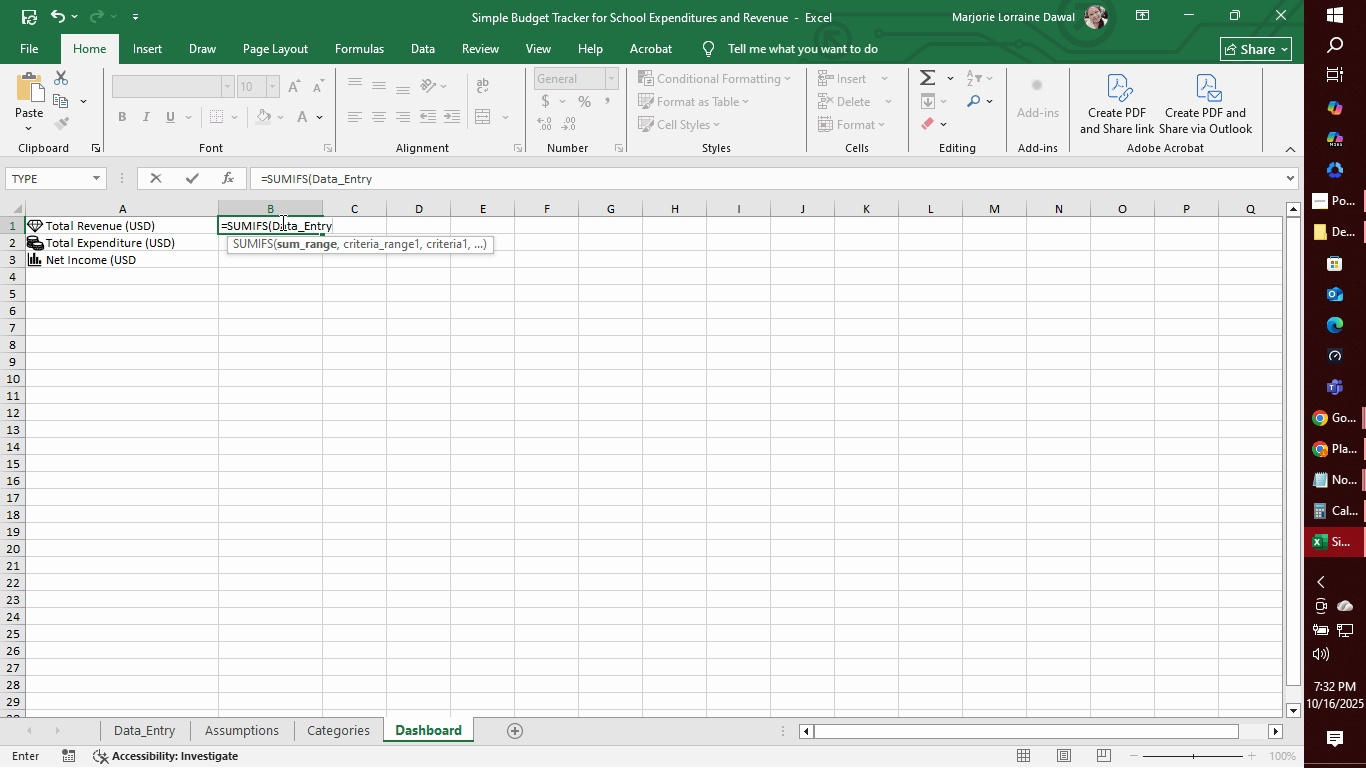 
hold_key(key=ShiftLeft, duration=1.51)
 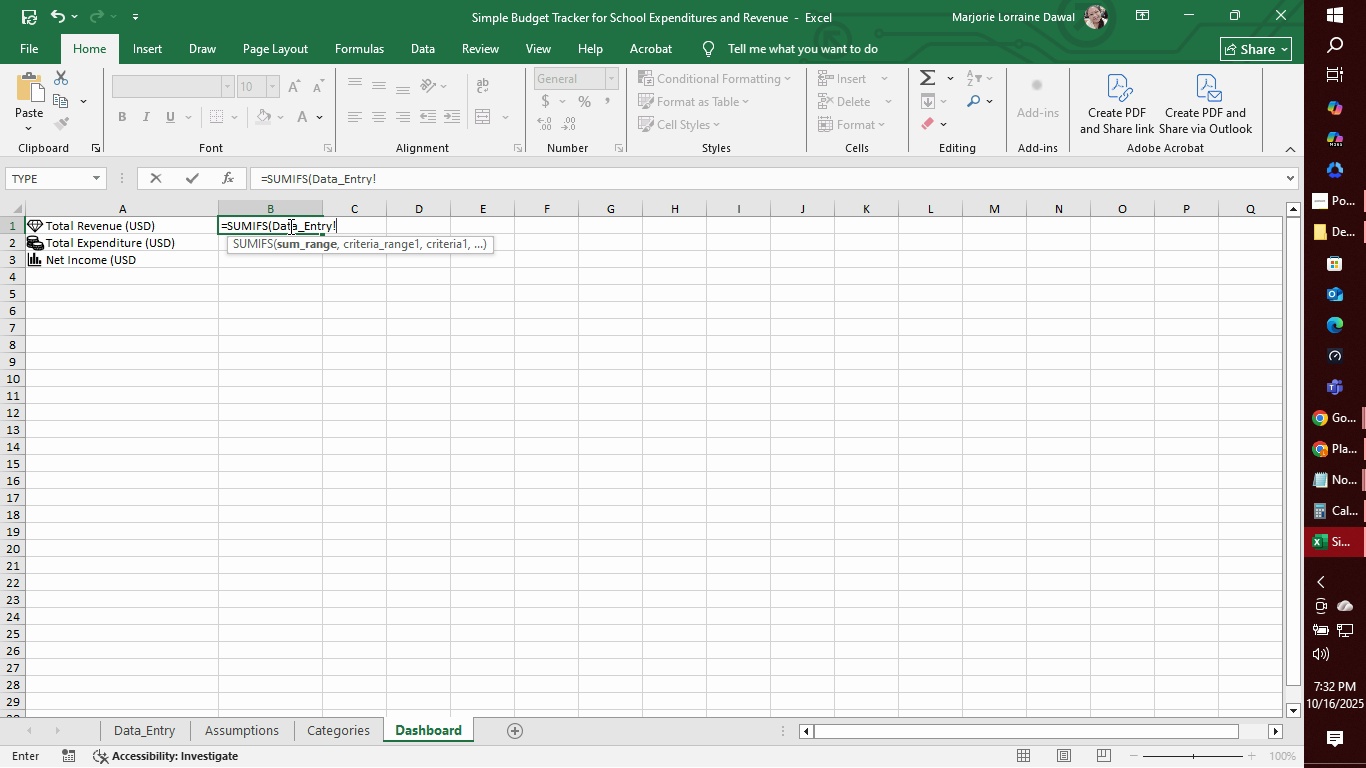 
key(Shift+1)
 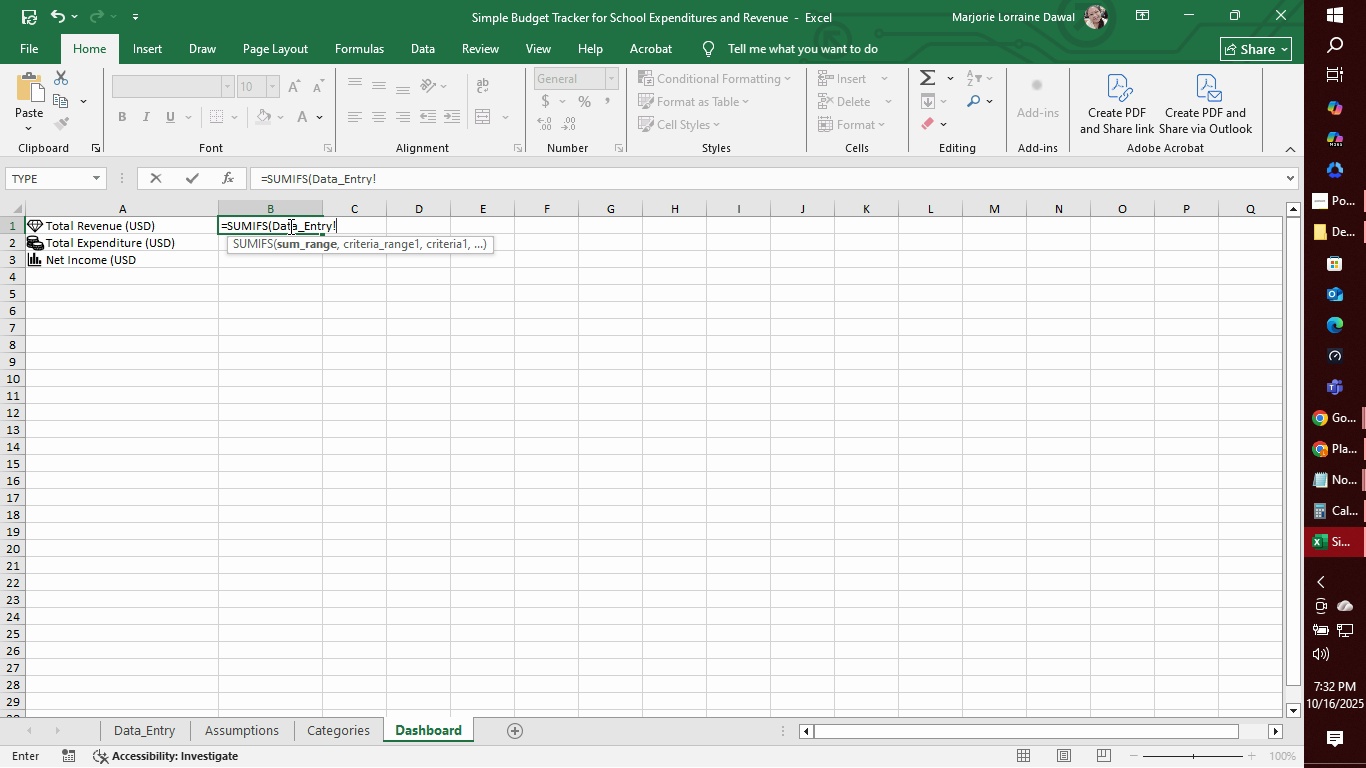 
key(Shift+G)
 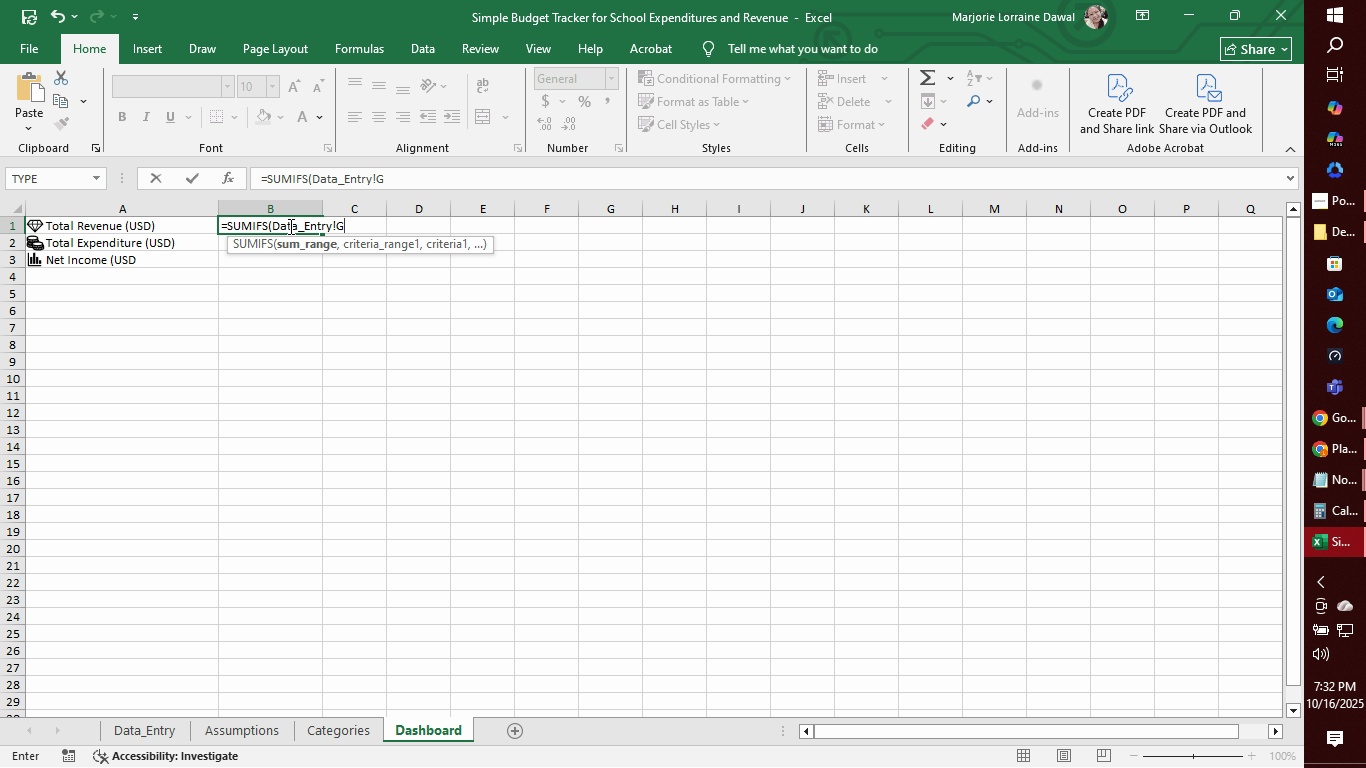 
key(Shift+Semicolon)
 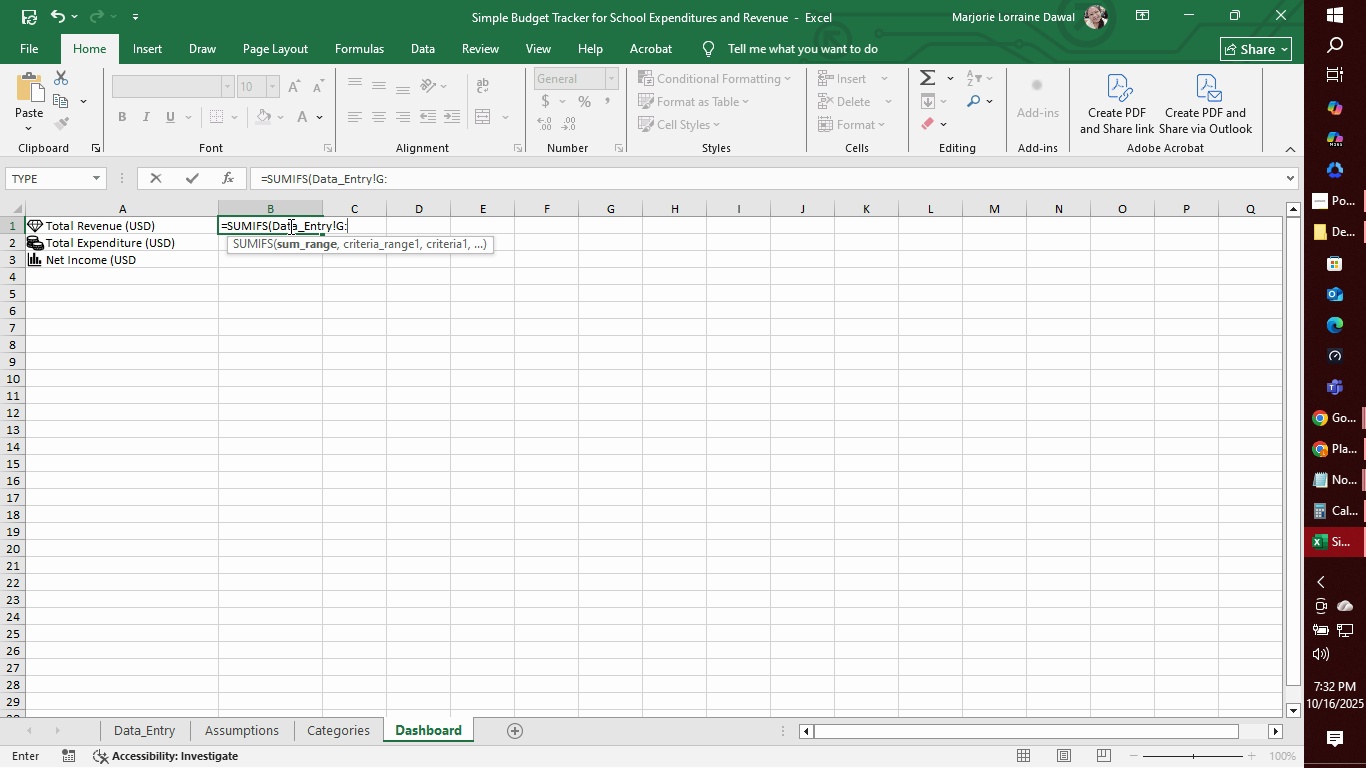 
key(Shift+G)
 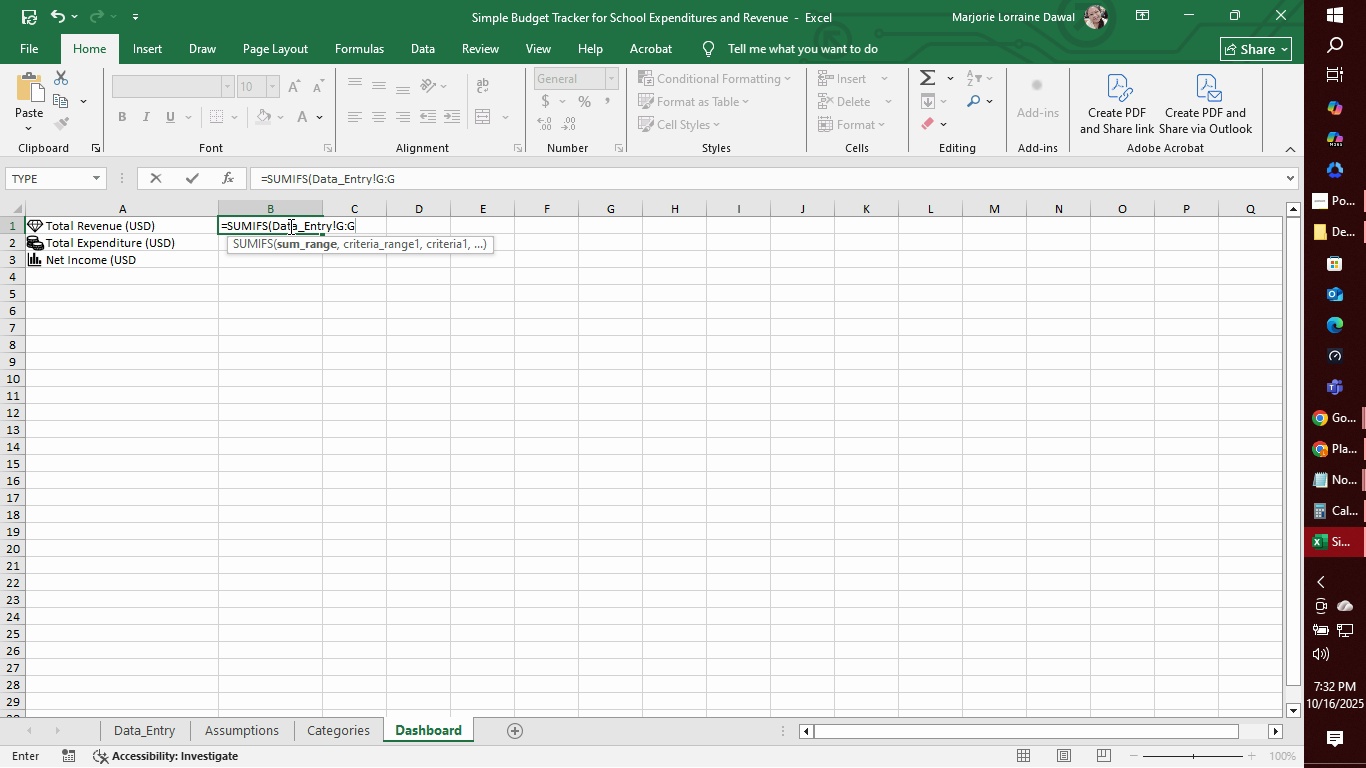 
wait(8.04)
 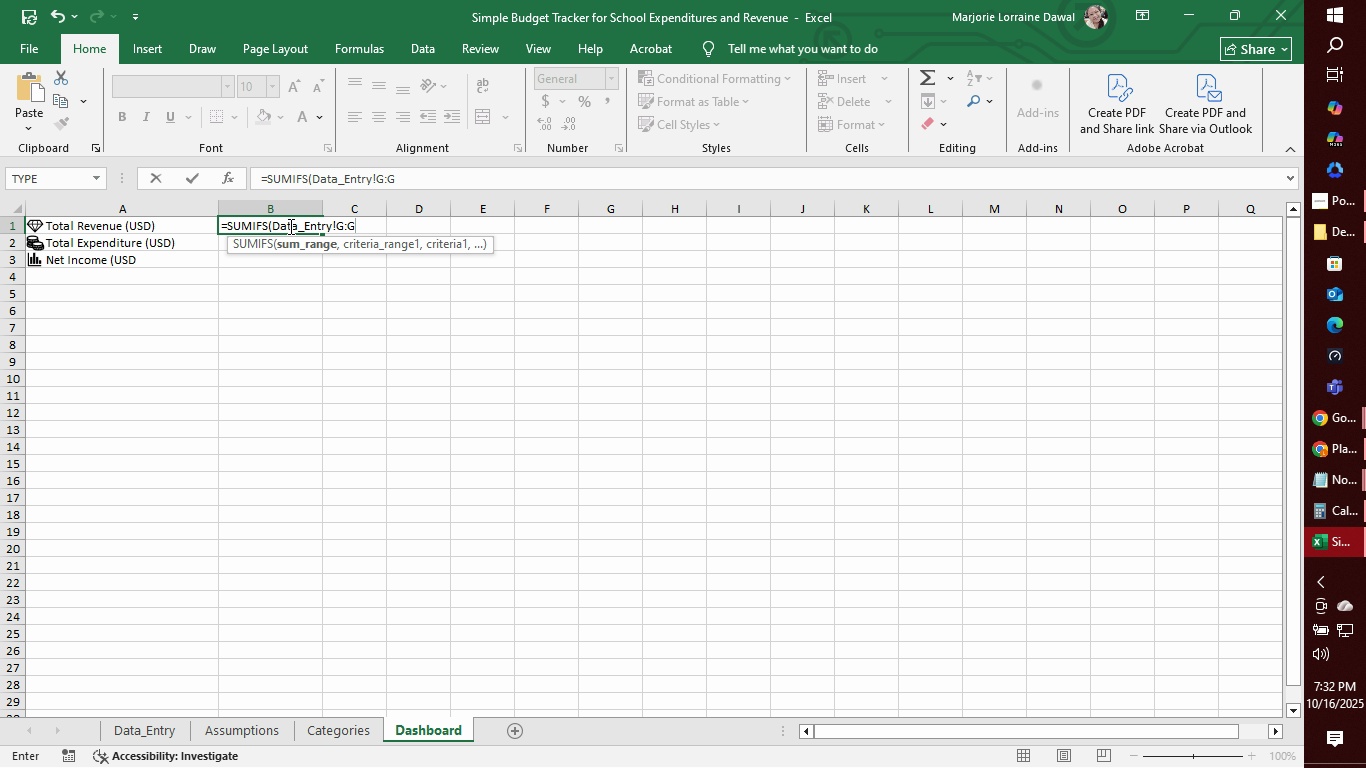 
type(,Data)
 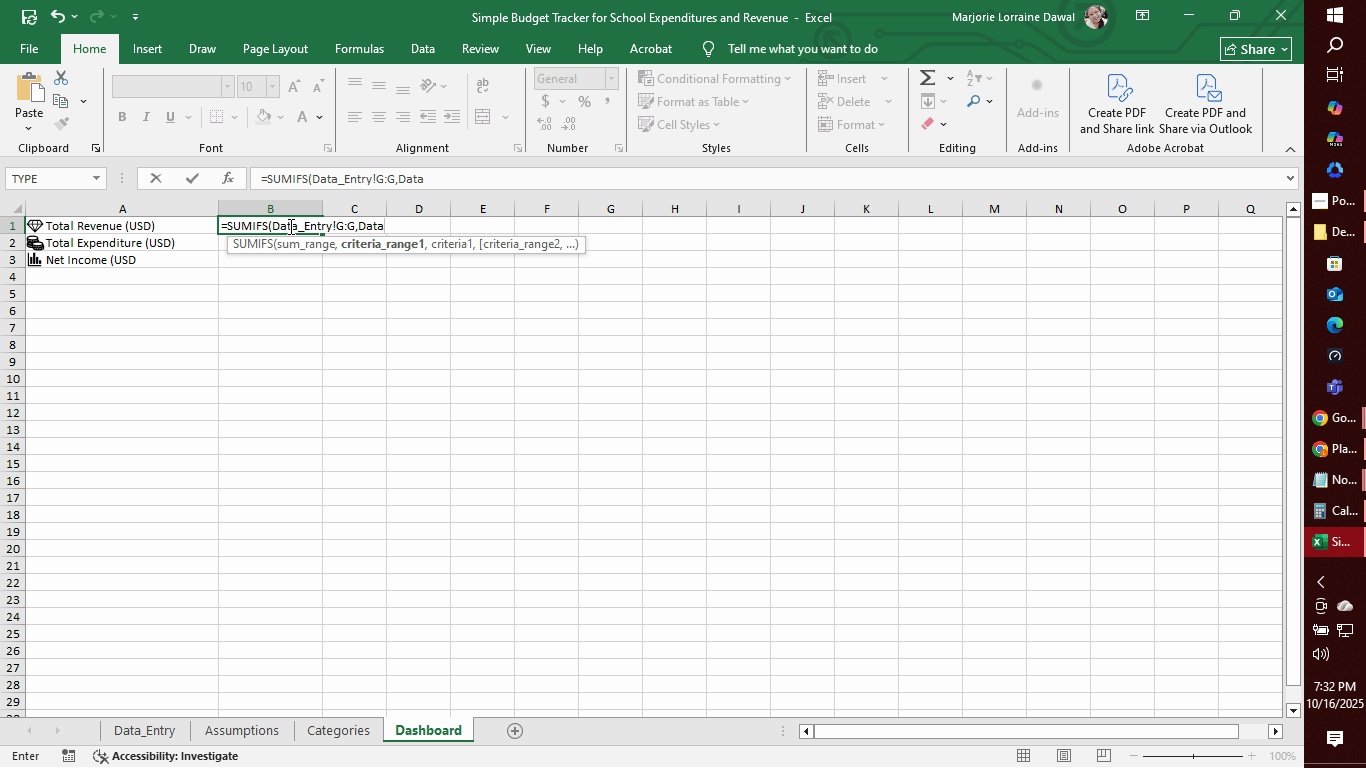 
hold_key(key=ShiftRight, duration=1.52)
 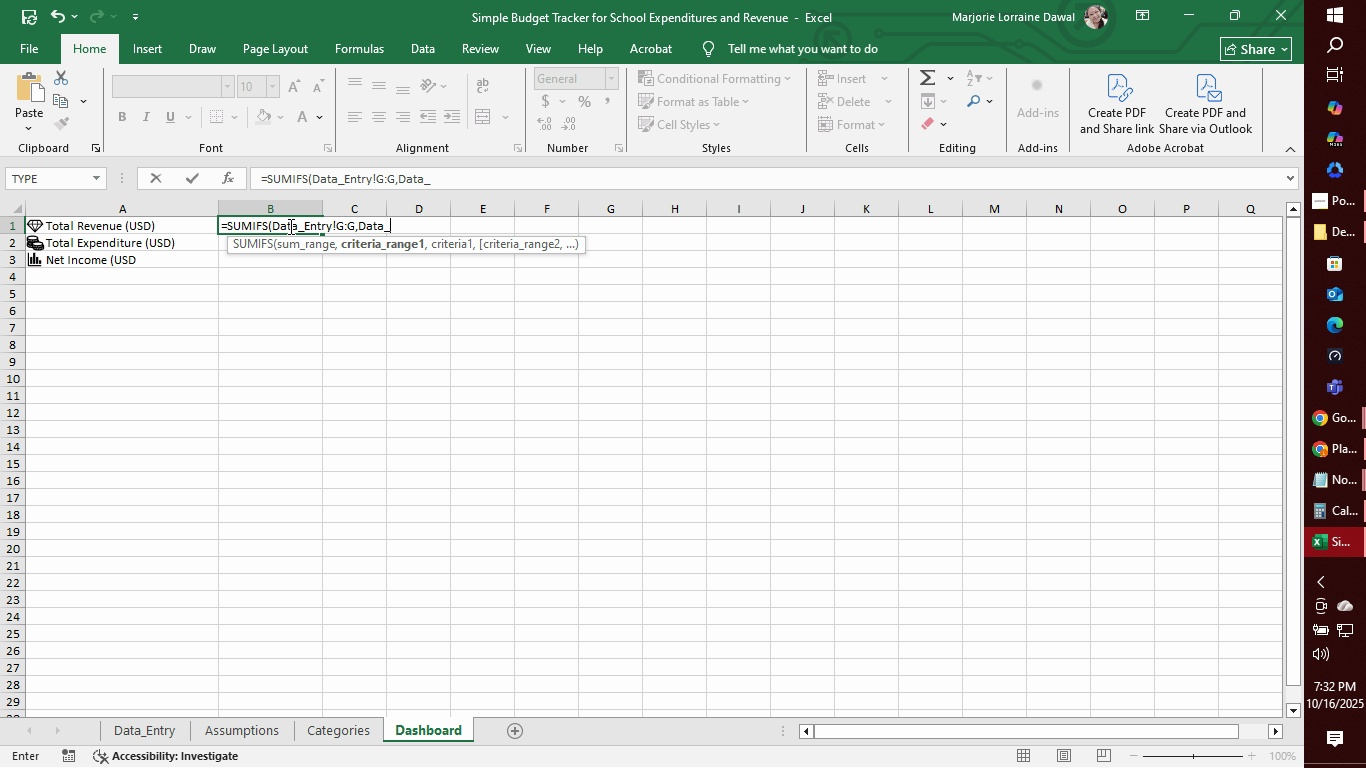 
type(_Entry)
 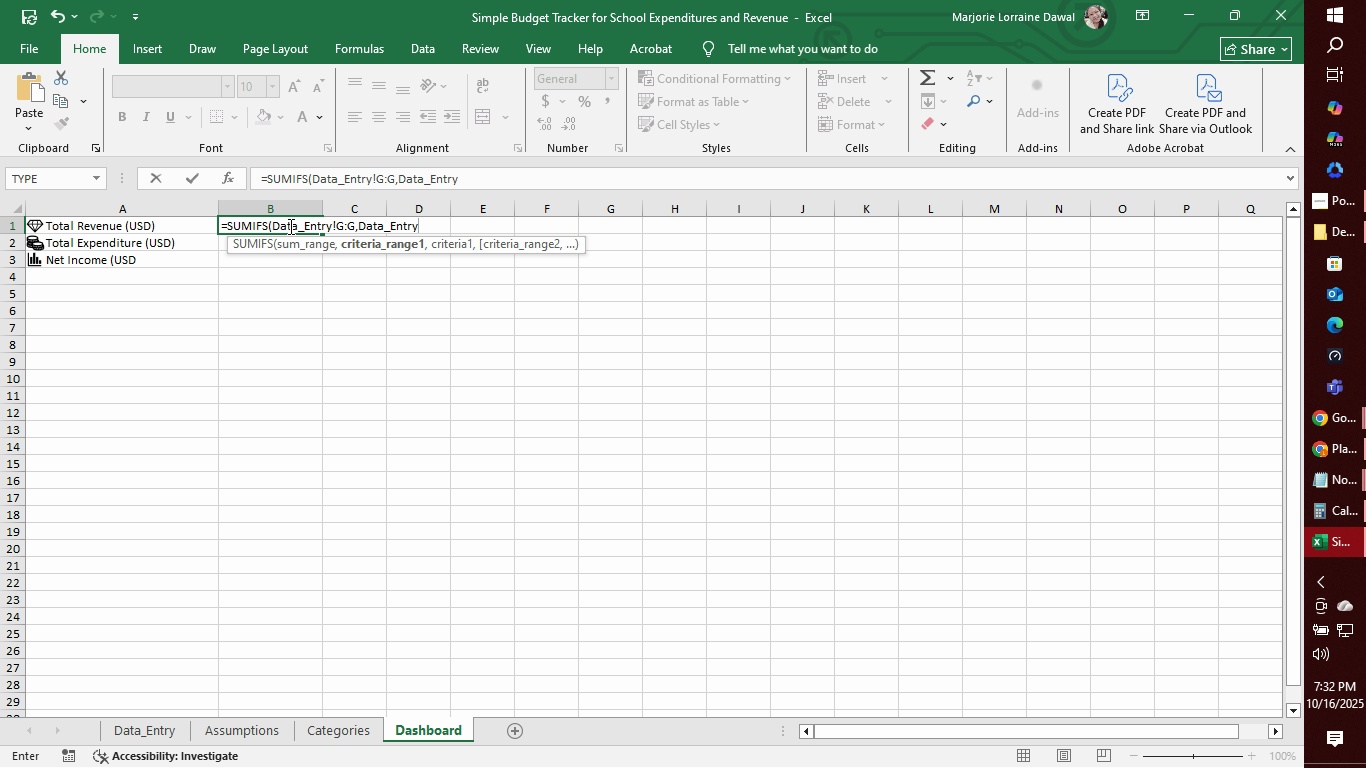 
wait(5.22)
 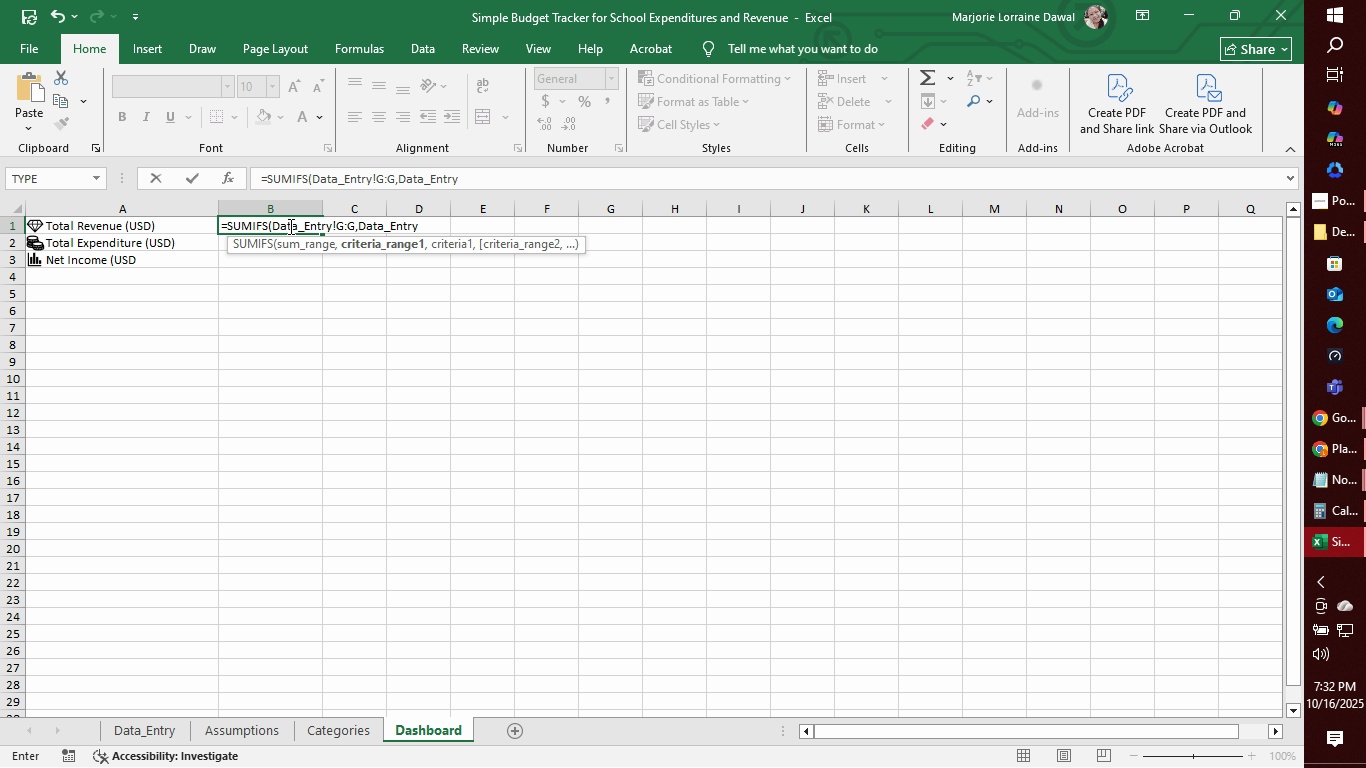 
hold_key(key=ShiftRight, duration=1.51)
 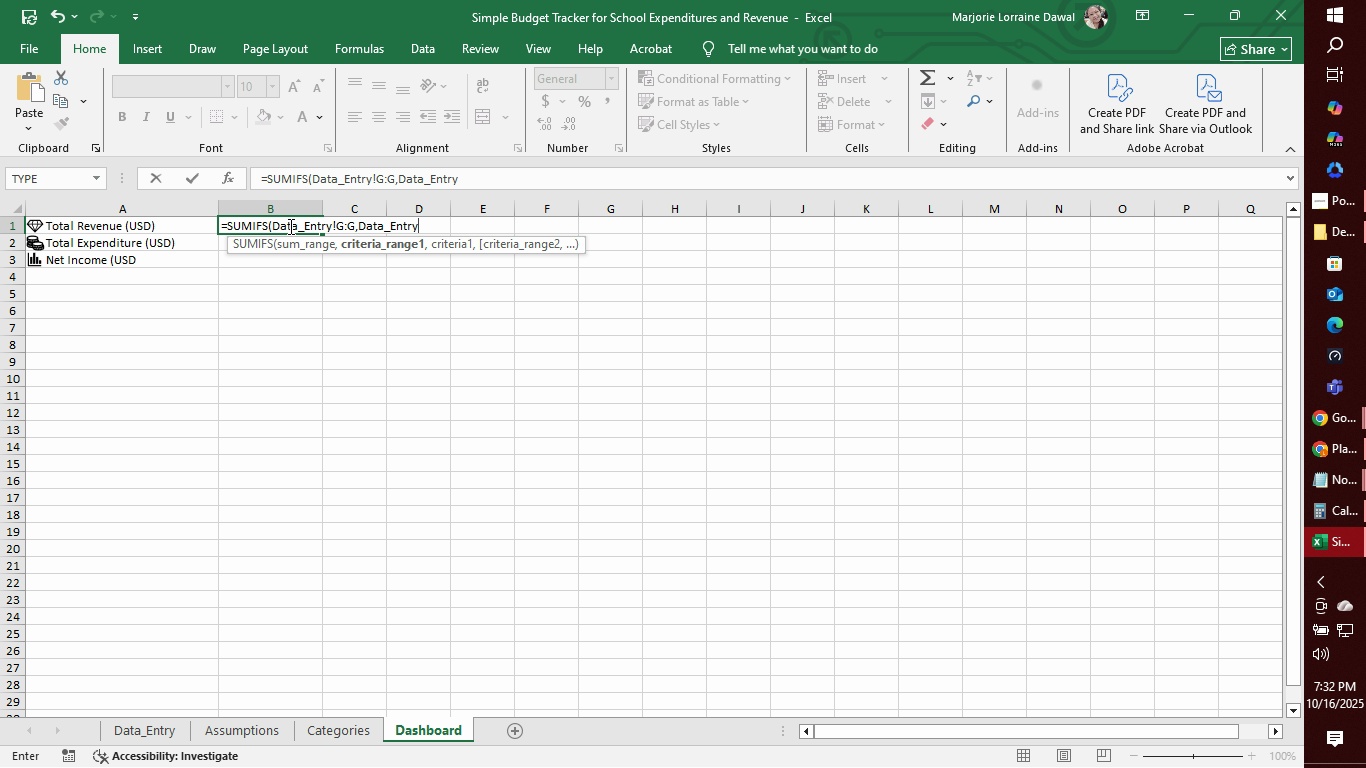 
type(!B:B)
 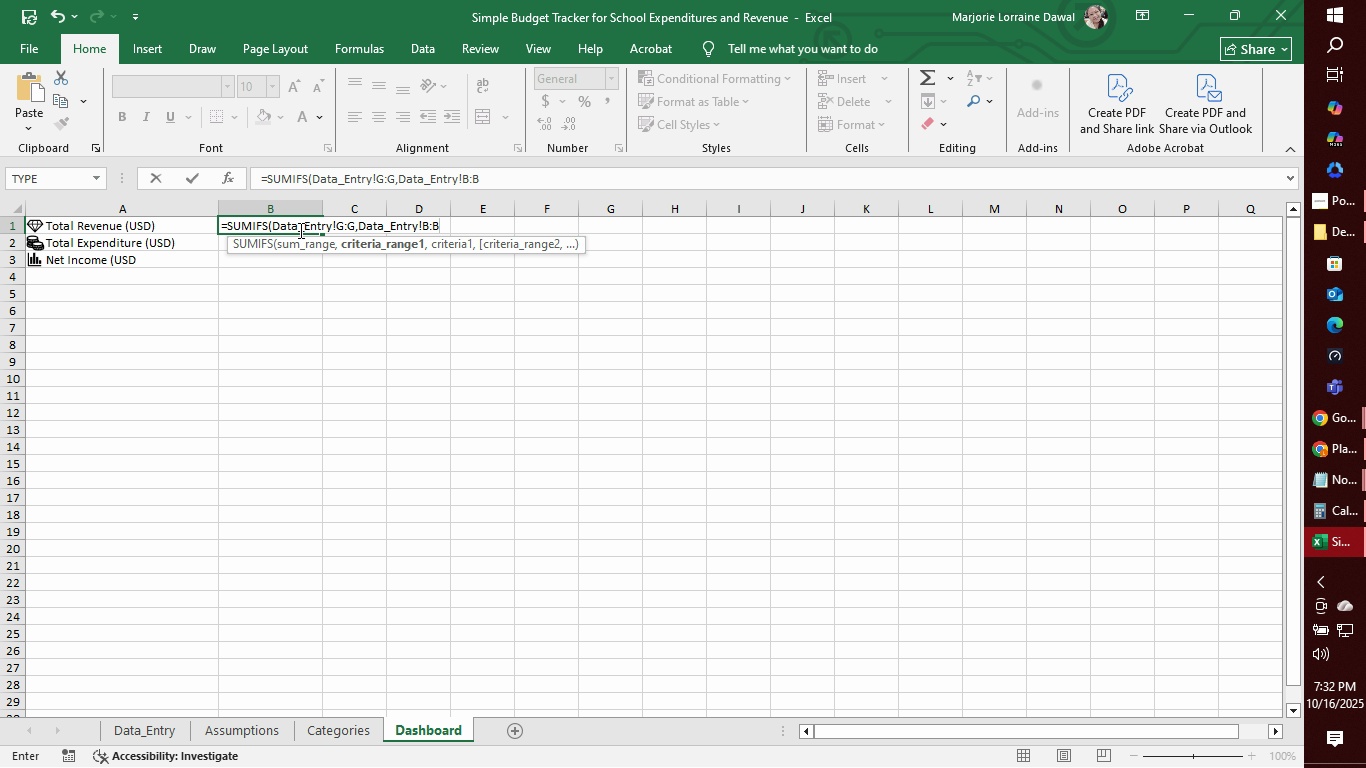 
type(,"Revenue"))
 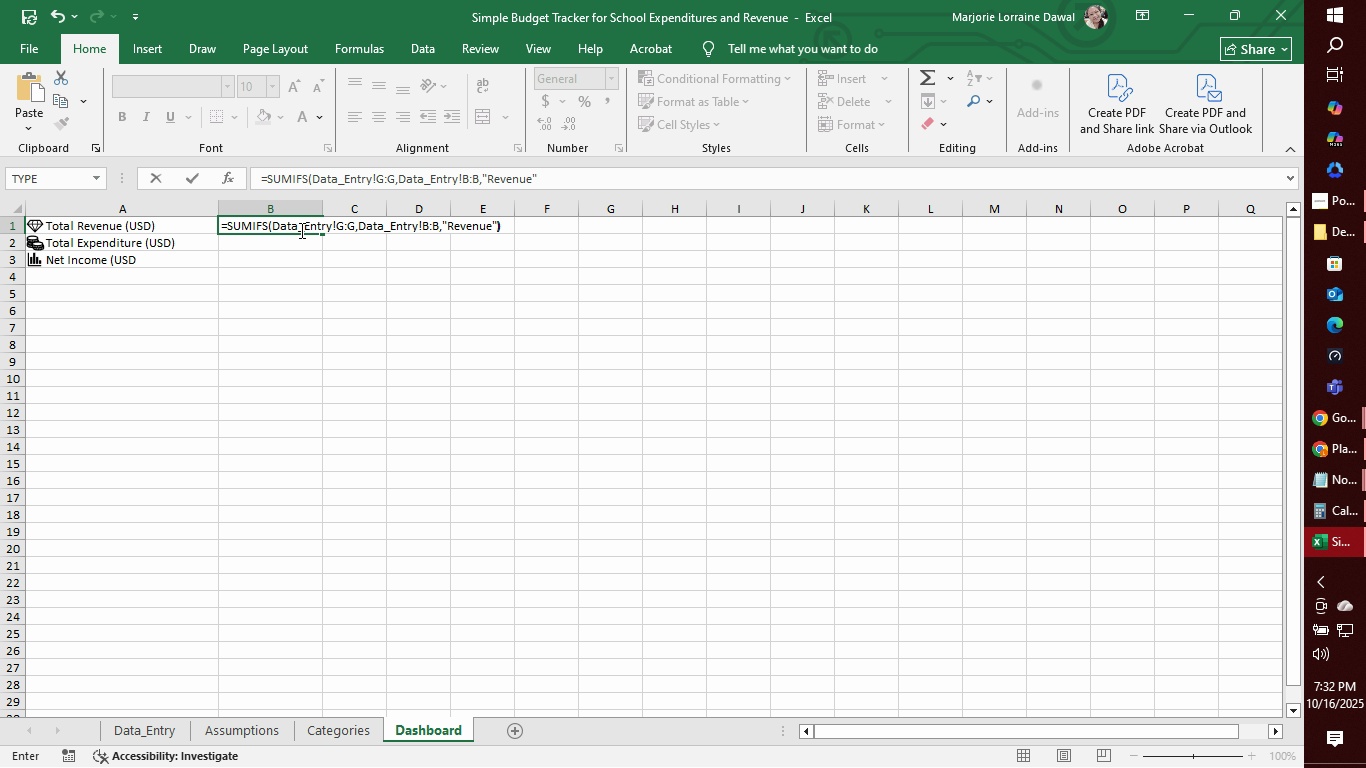 
key(Enter)
 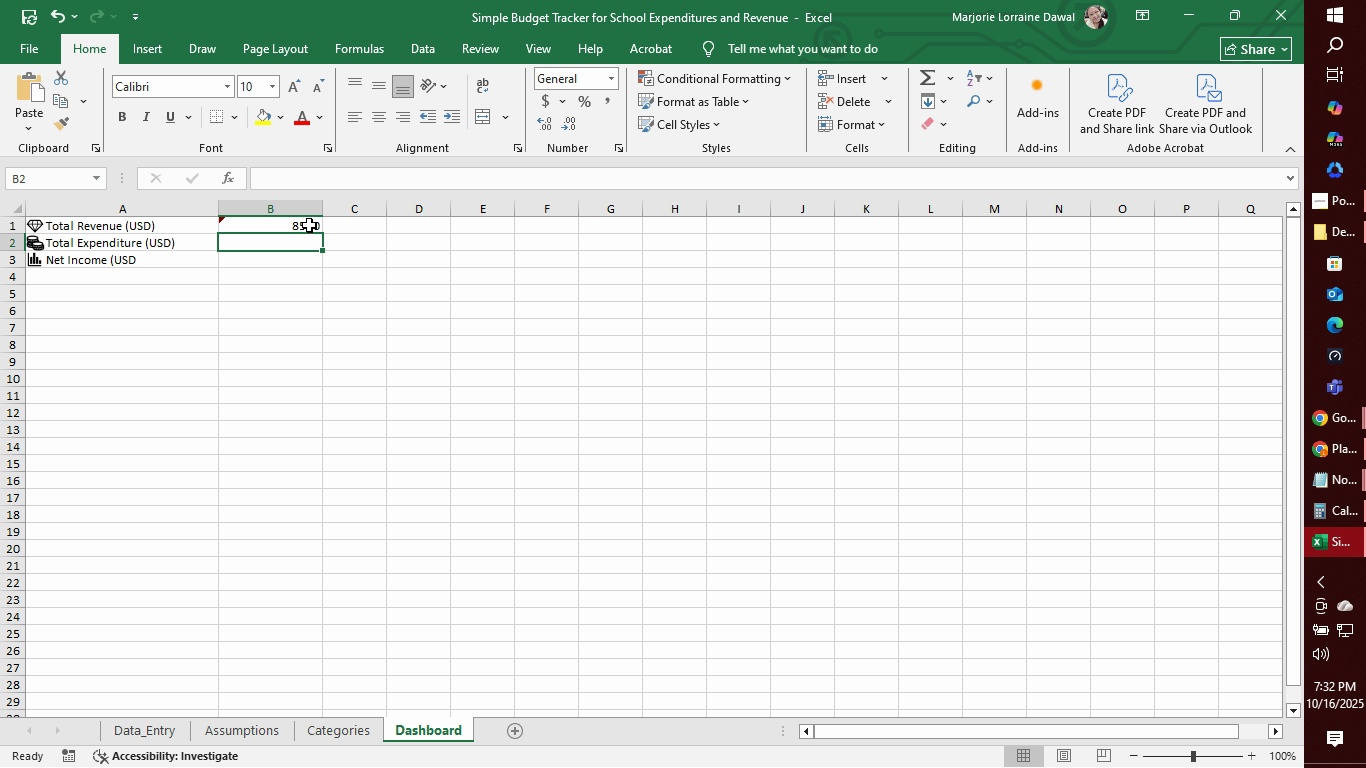 
wait(8.64)
 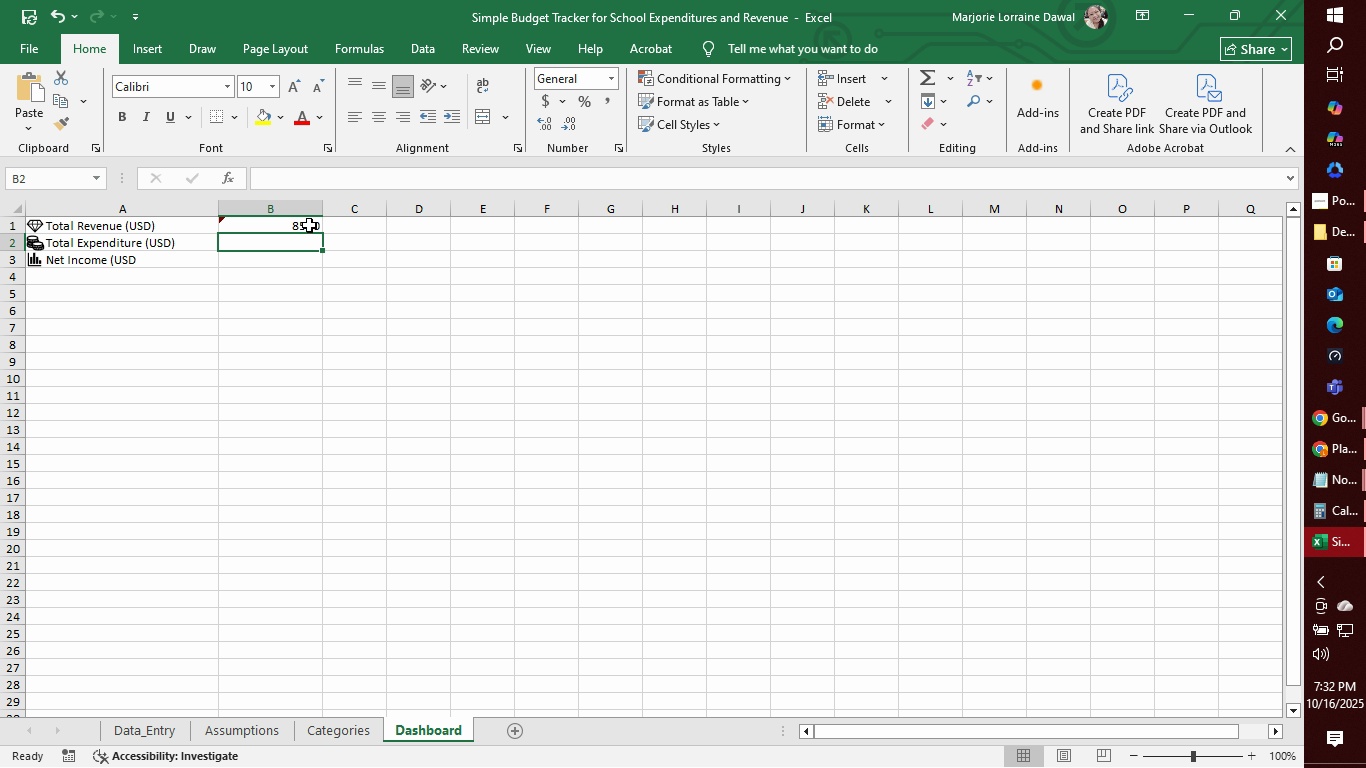 
left_click([307, 227])
 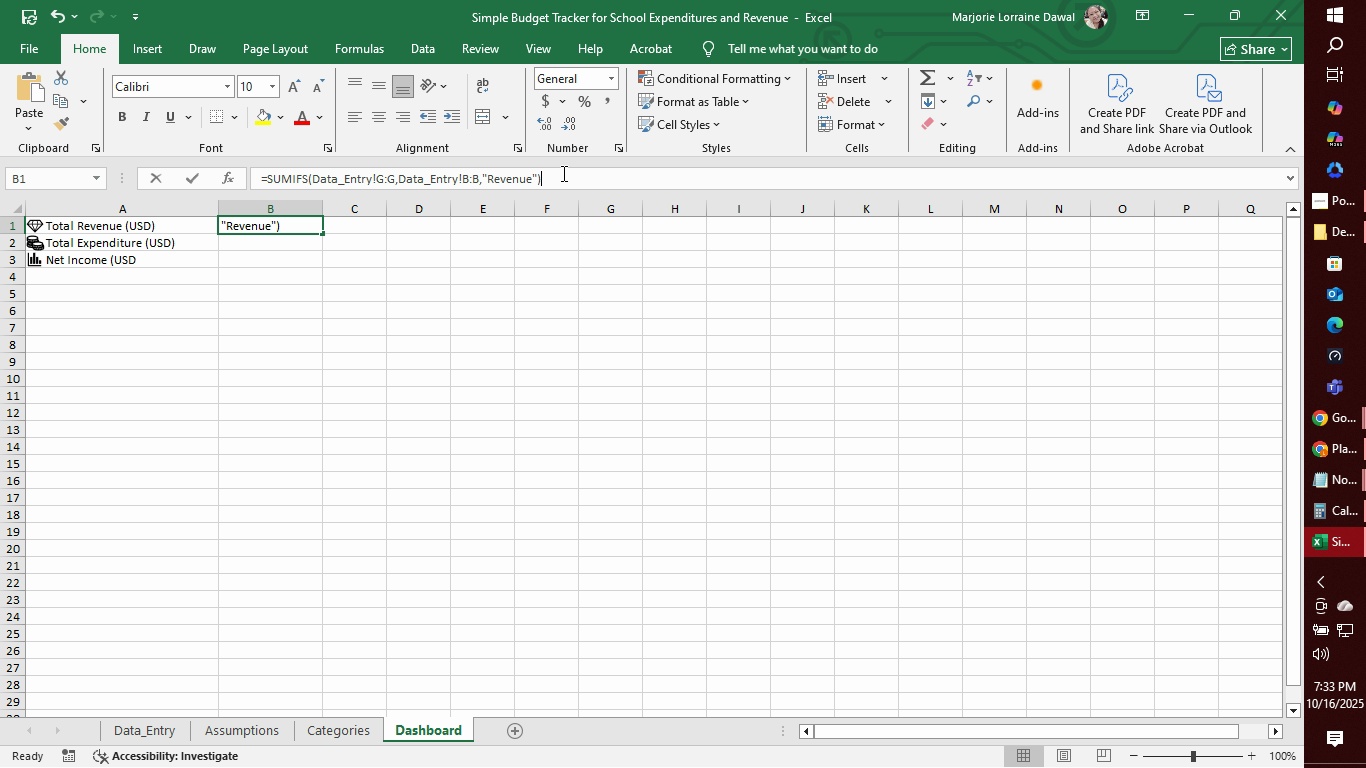 
left_click_drag(start_coordinate=[562, 173], to_coordinate=[223, 188])
 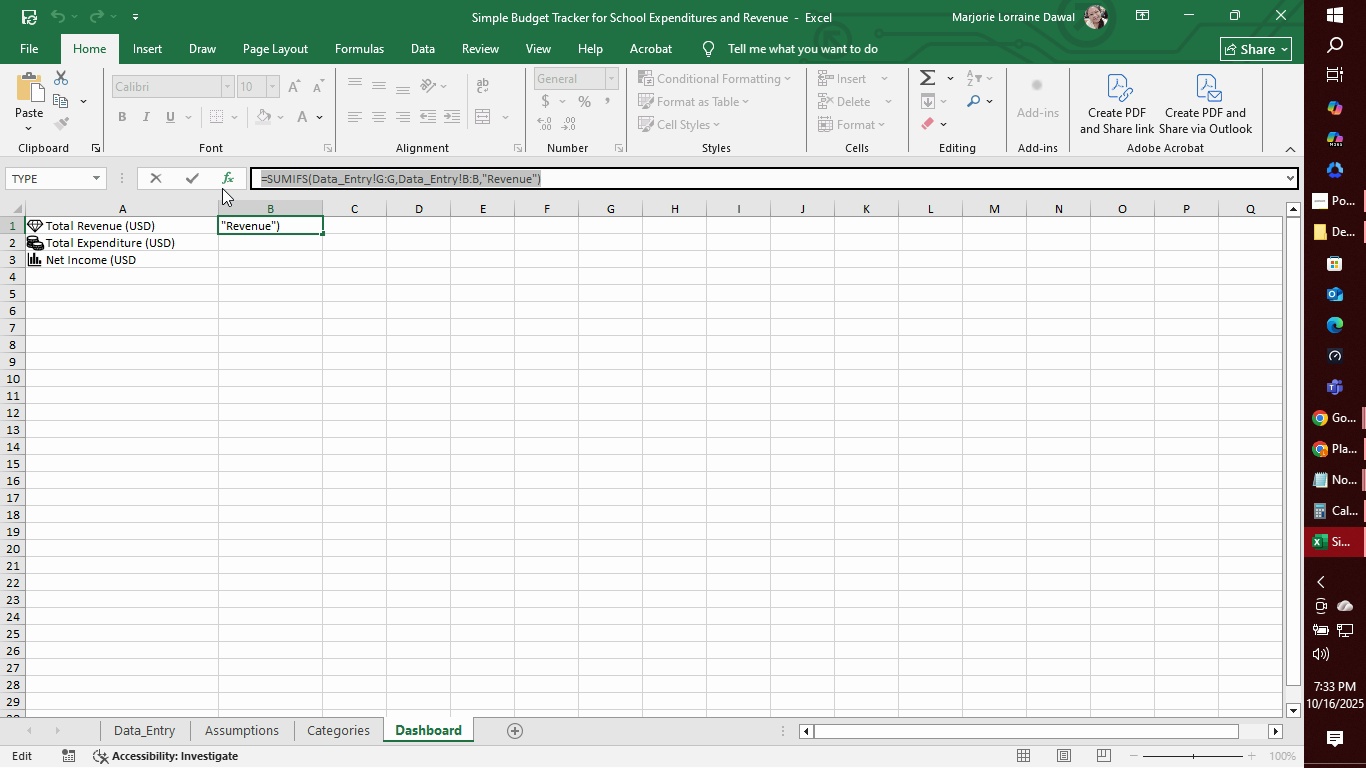 
key(Control+C)
 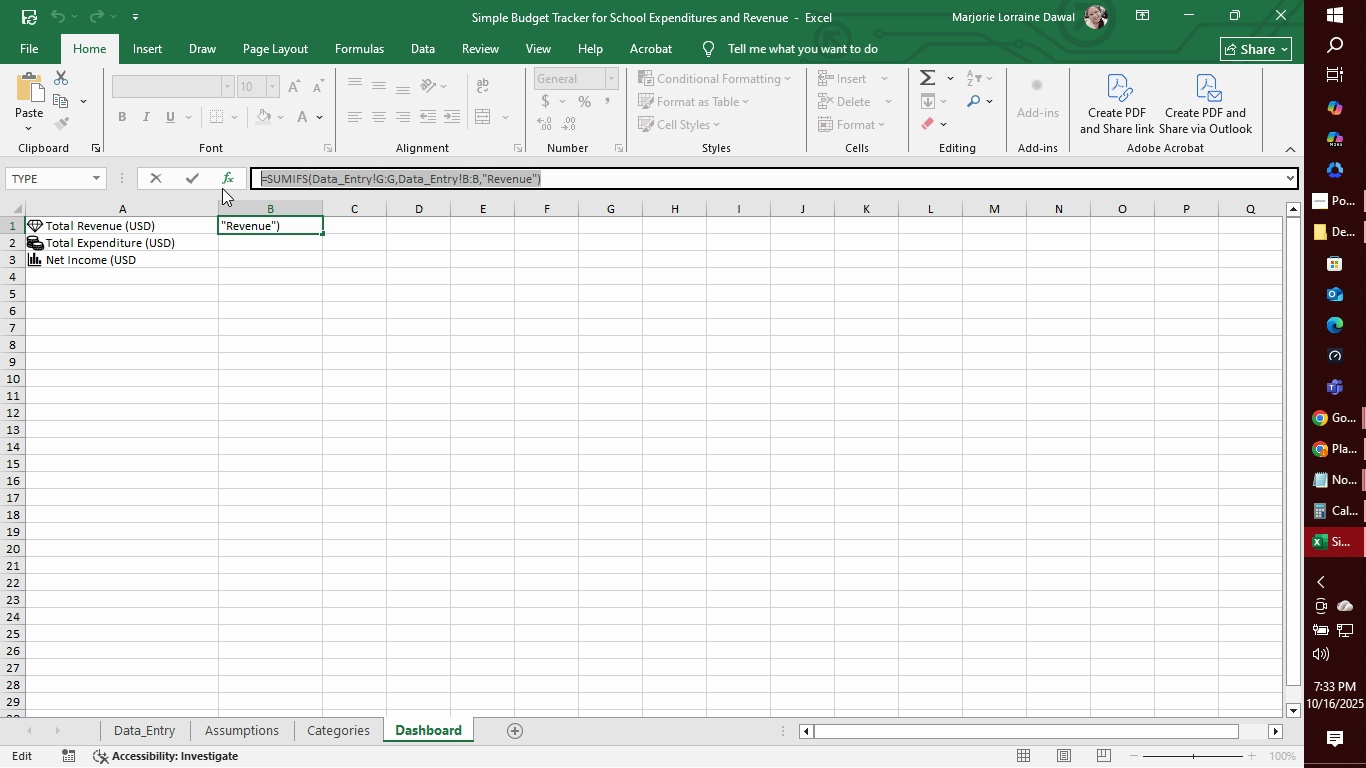 
key(Control+C)
 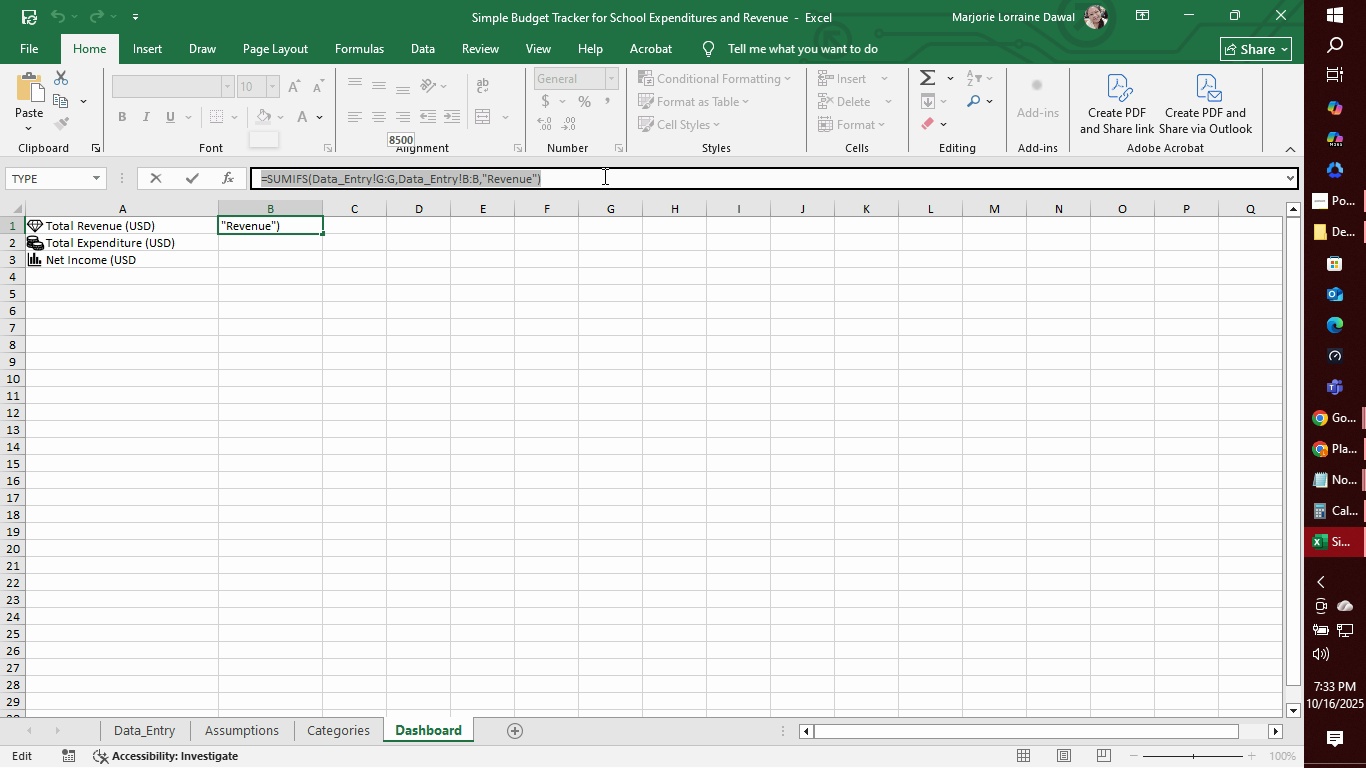 
left_click([603, 176])
 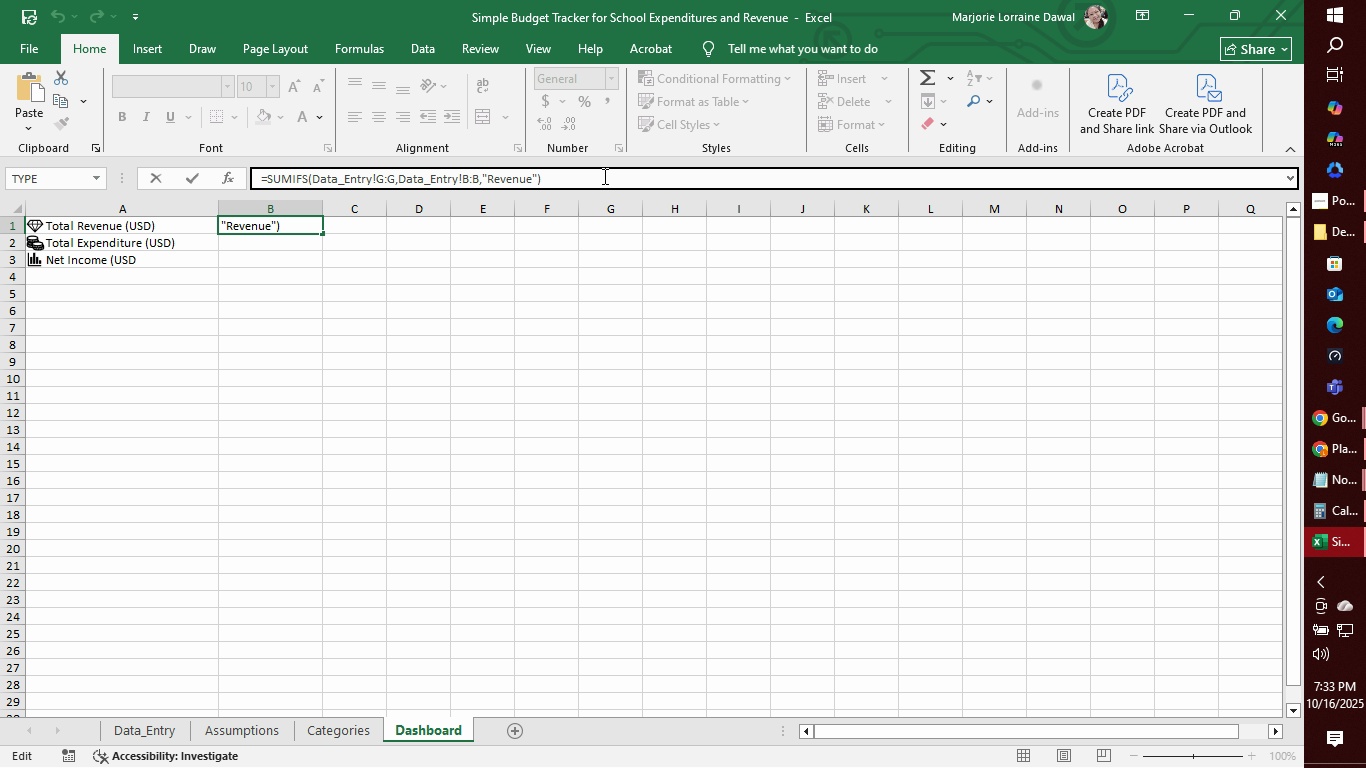 
key(Enter)
 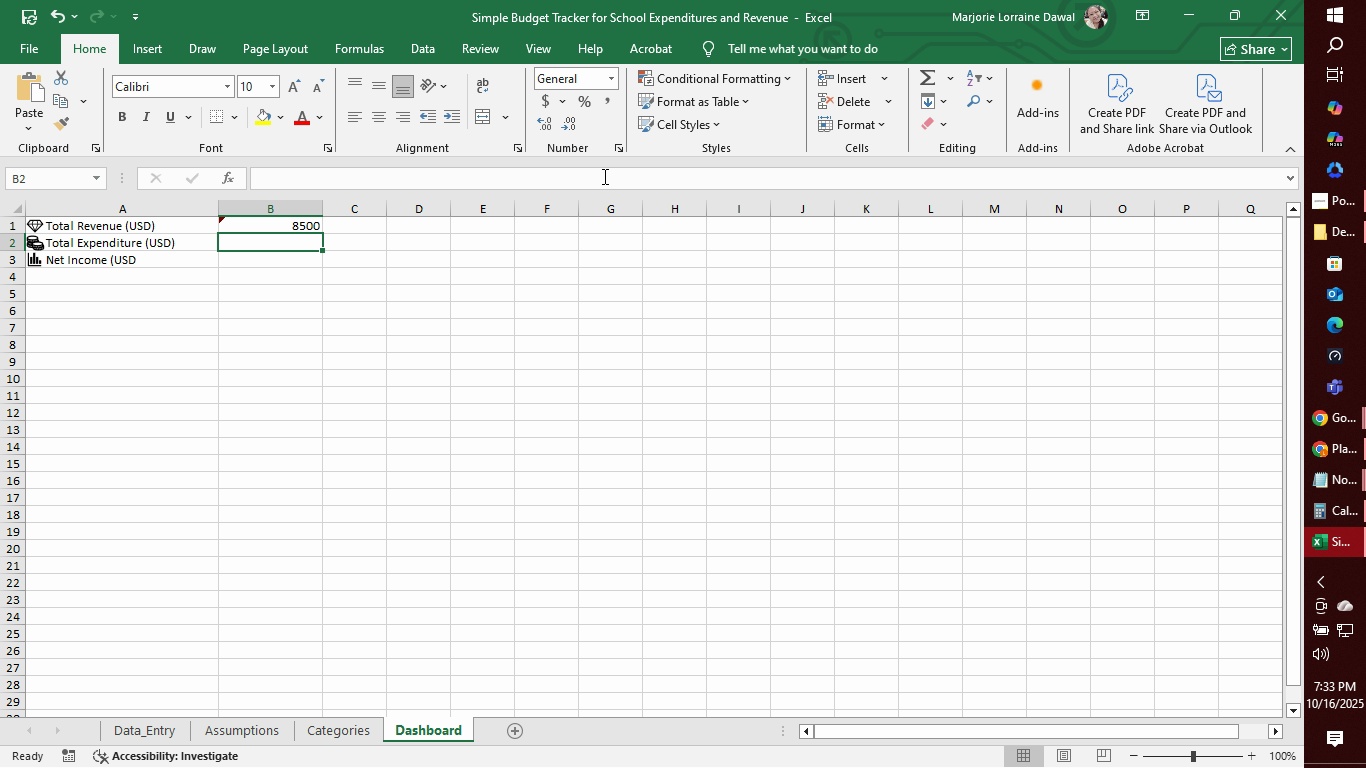 
key(Control+V)
 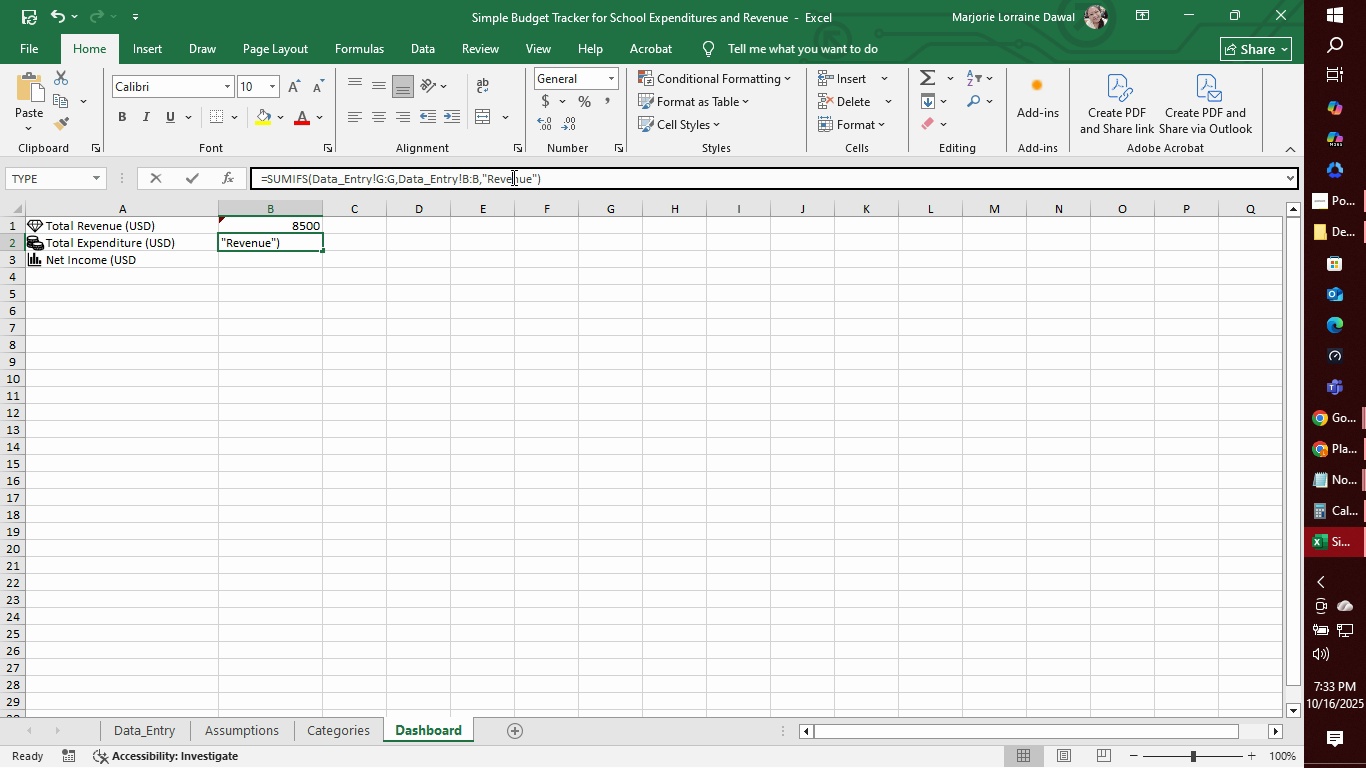 
double_click([512, 177])
 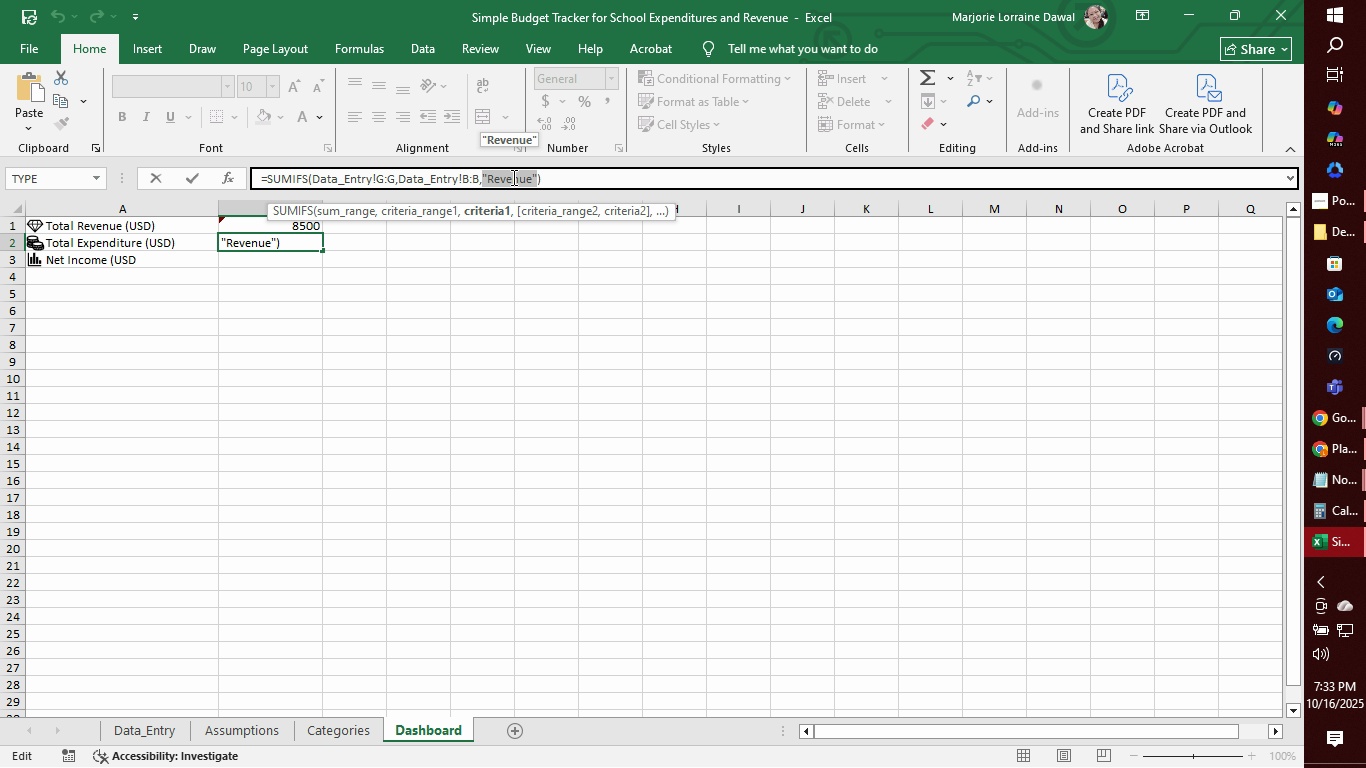 
left_click([512, 177])
 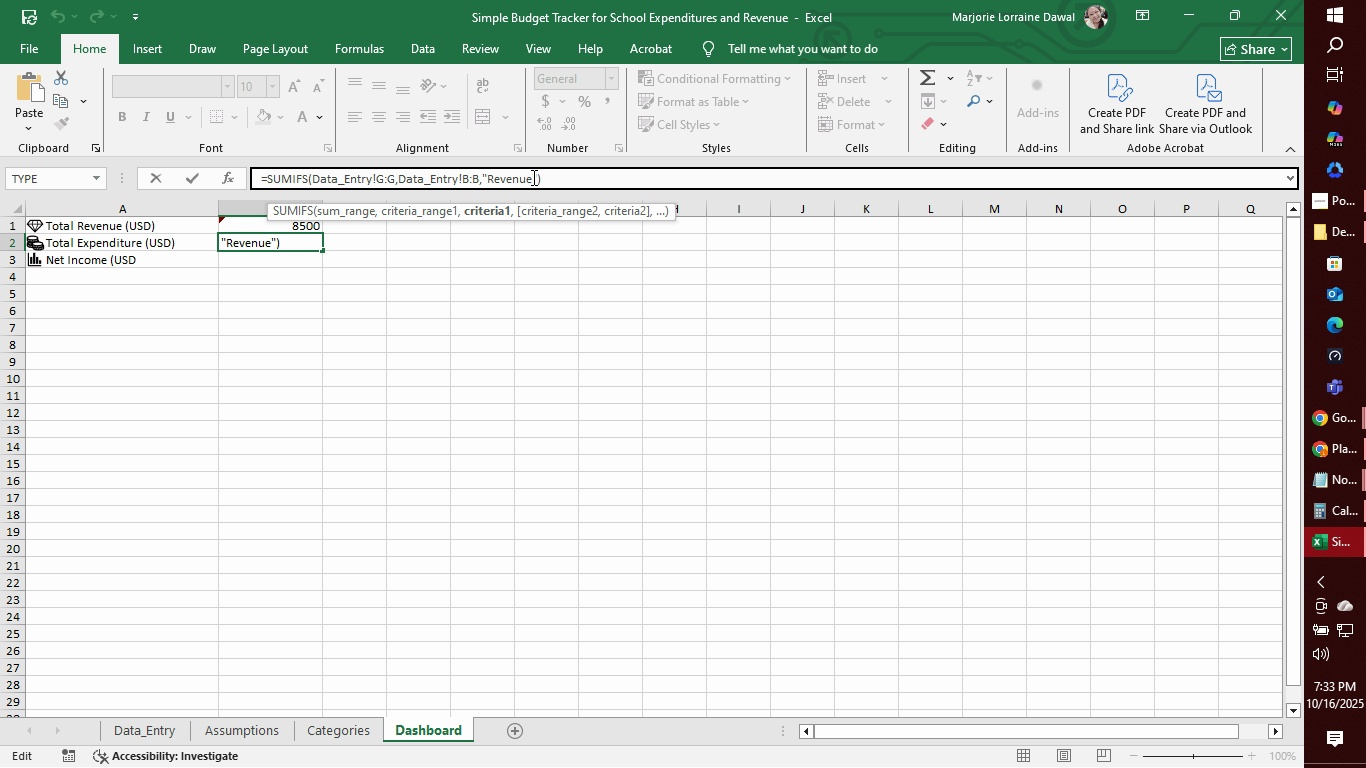 
left_click_drag(start_coordinate=[532, 177], to_coordinate=[488, 177])
 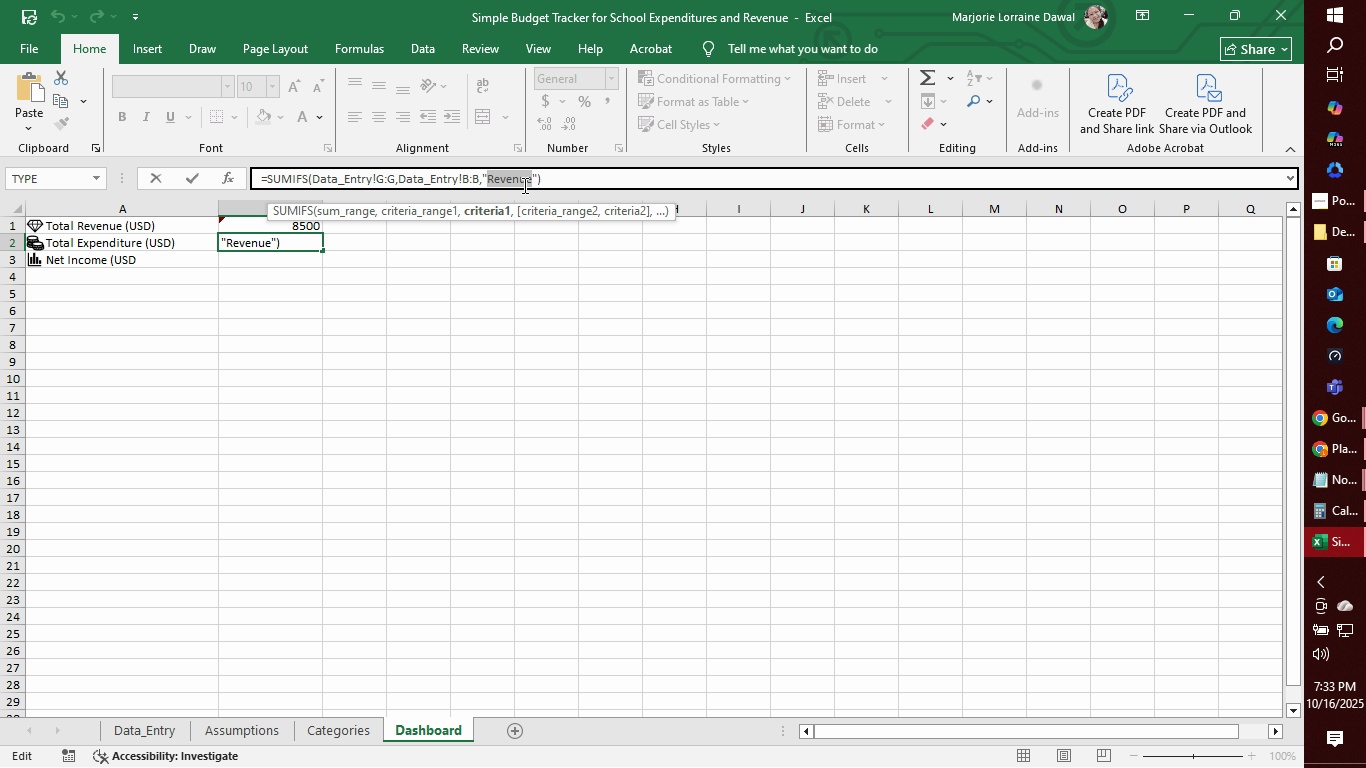 
type(Expenditure)
 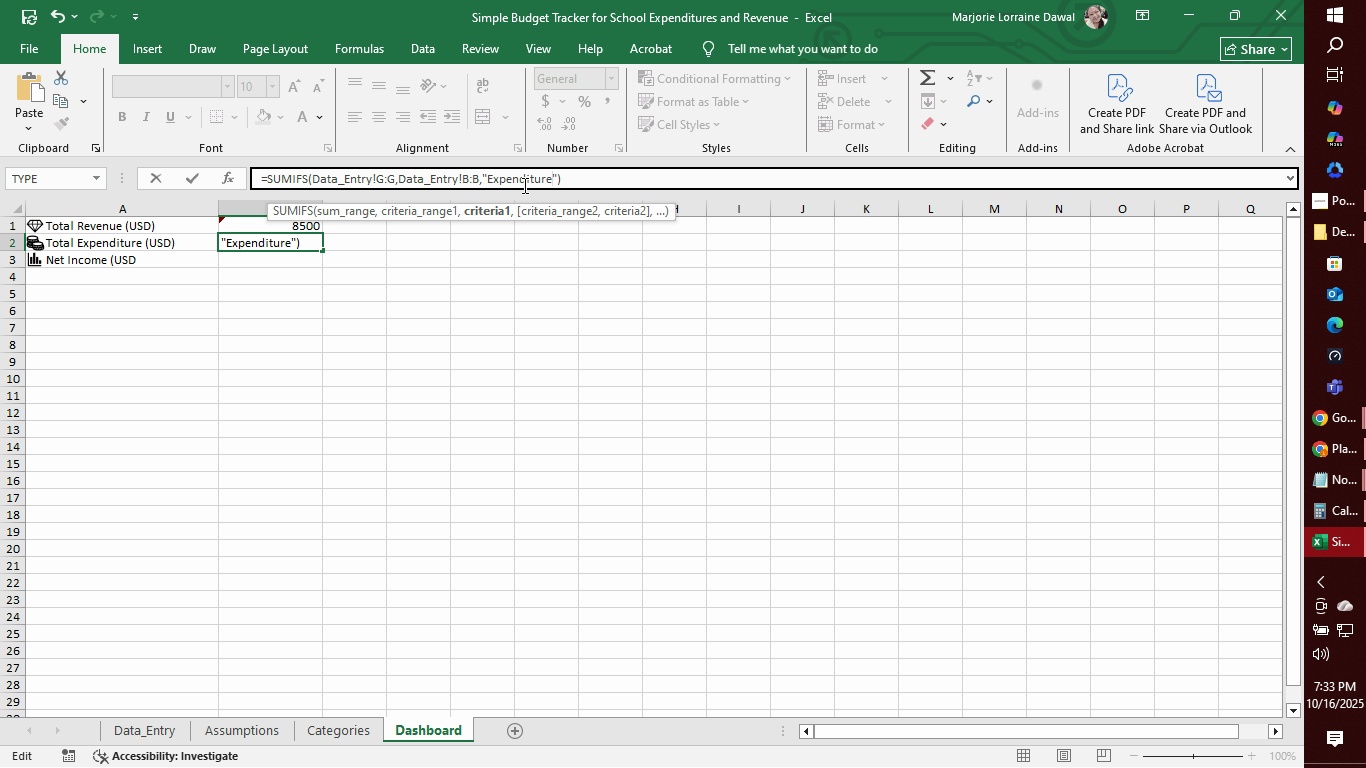 
key(Enter)
 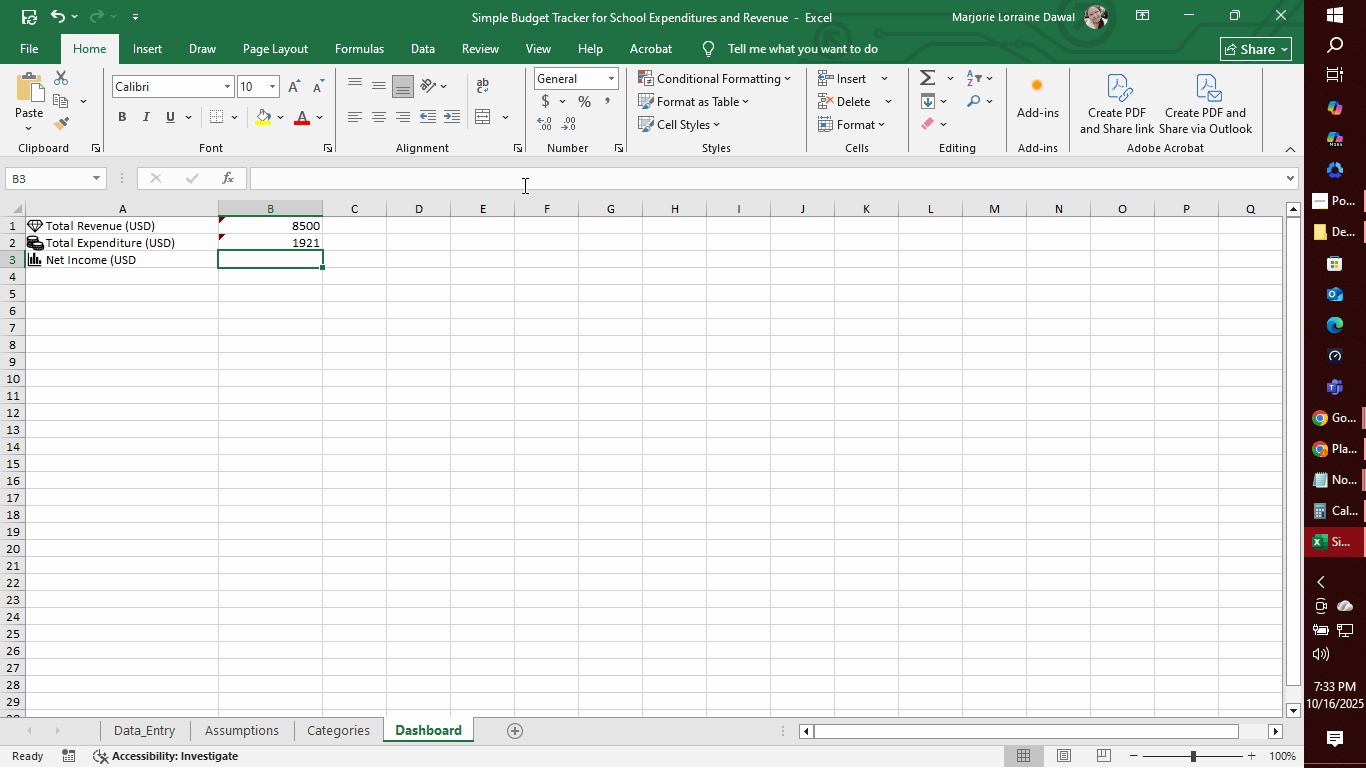 
wait(6.34)
 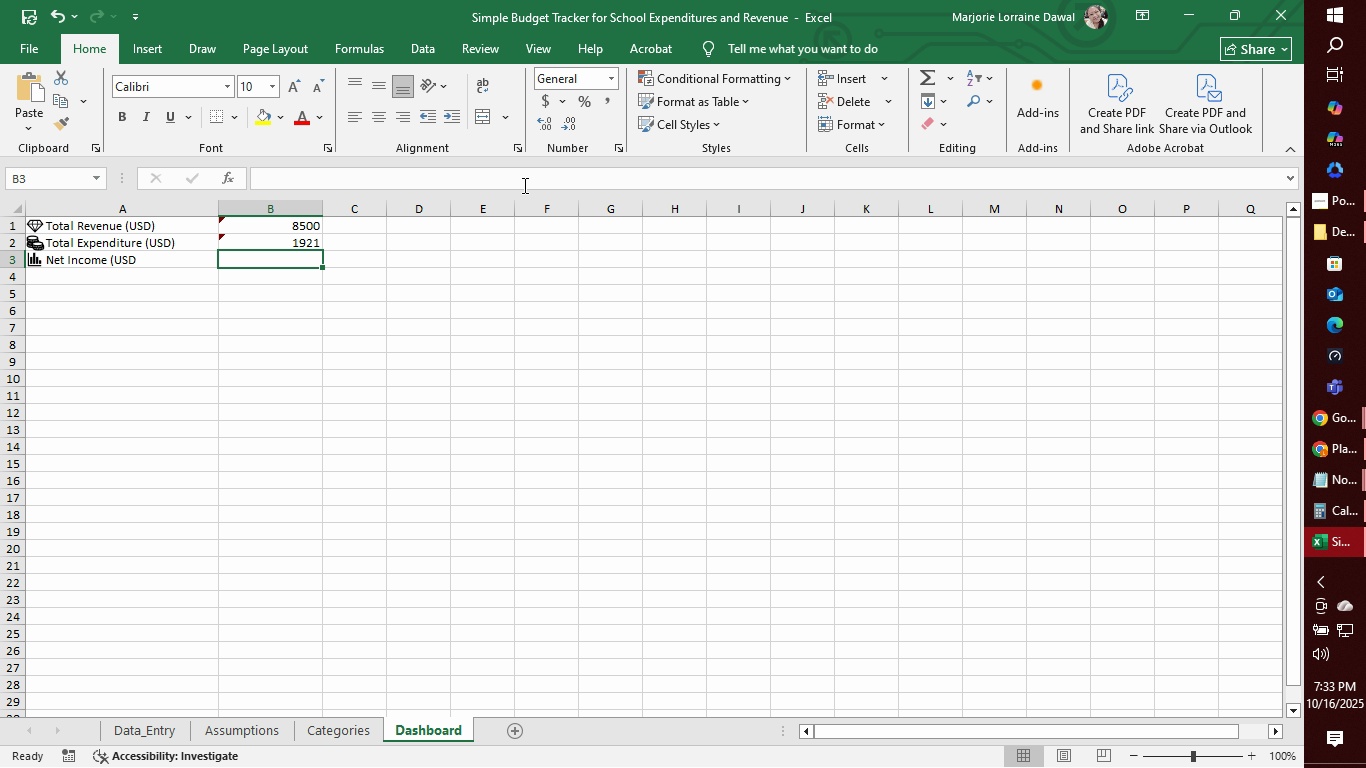 
left_click([349, 180])
 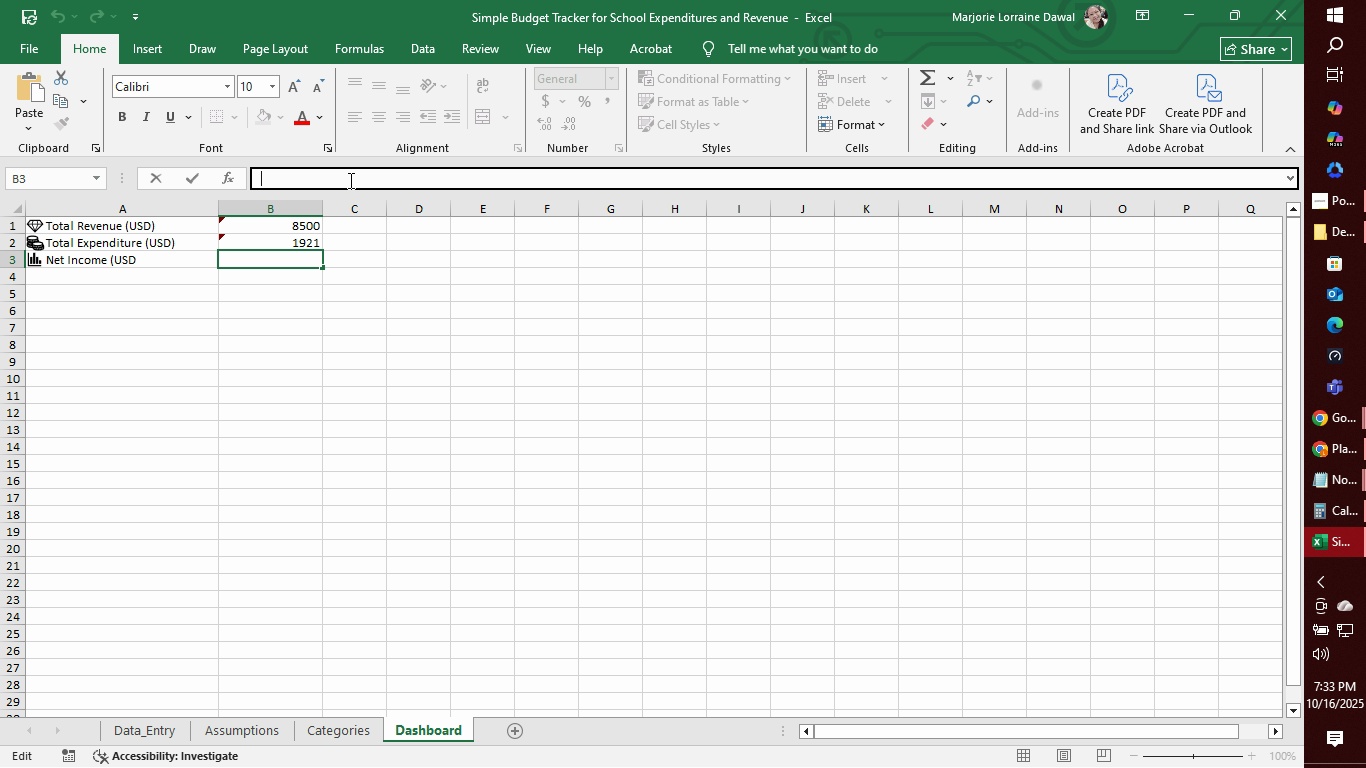 
type(_B1-B2)
 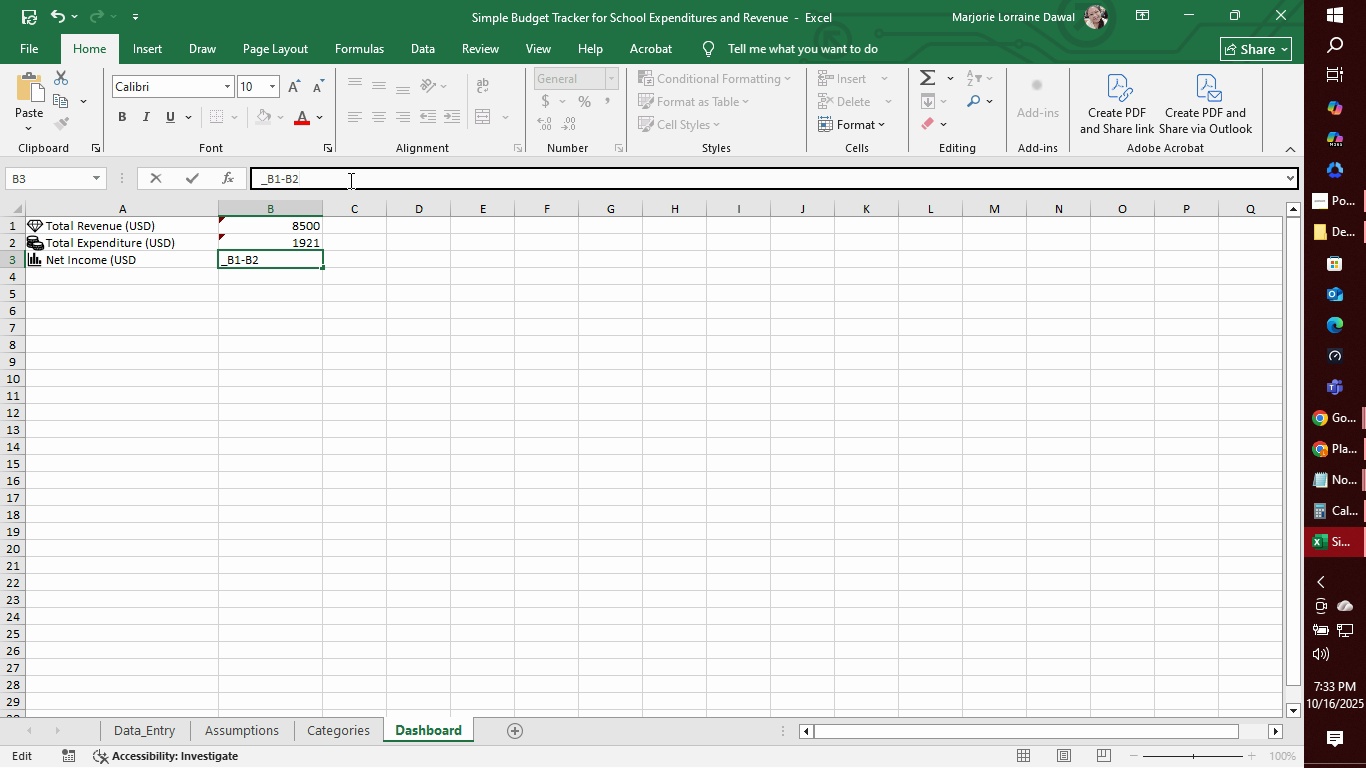 
key(ArrowLeft)
 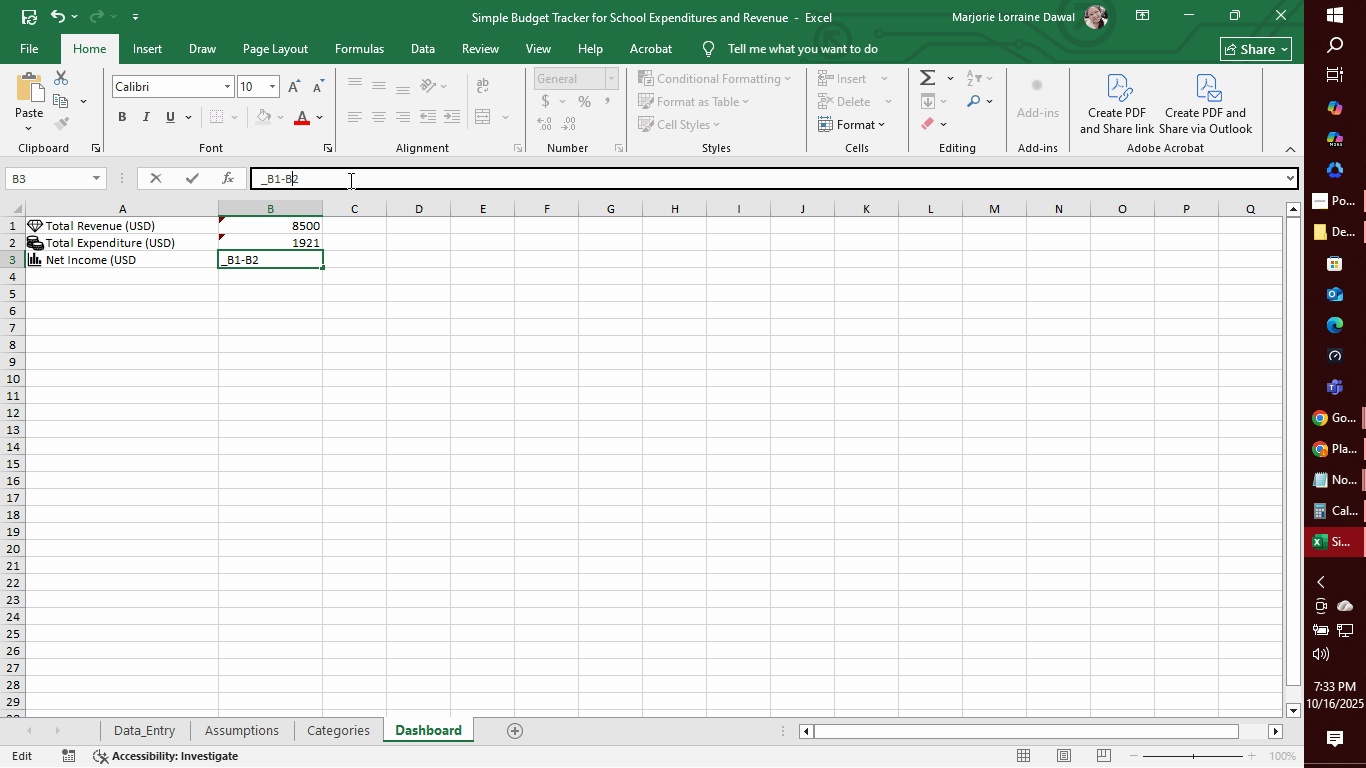 
key(ArrowLeft)
 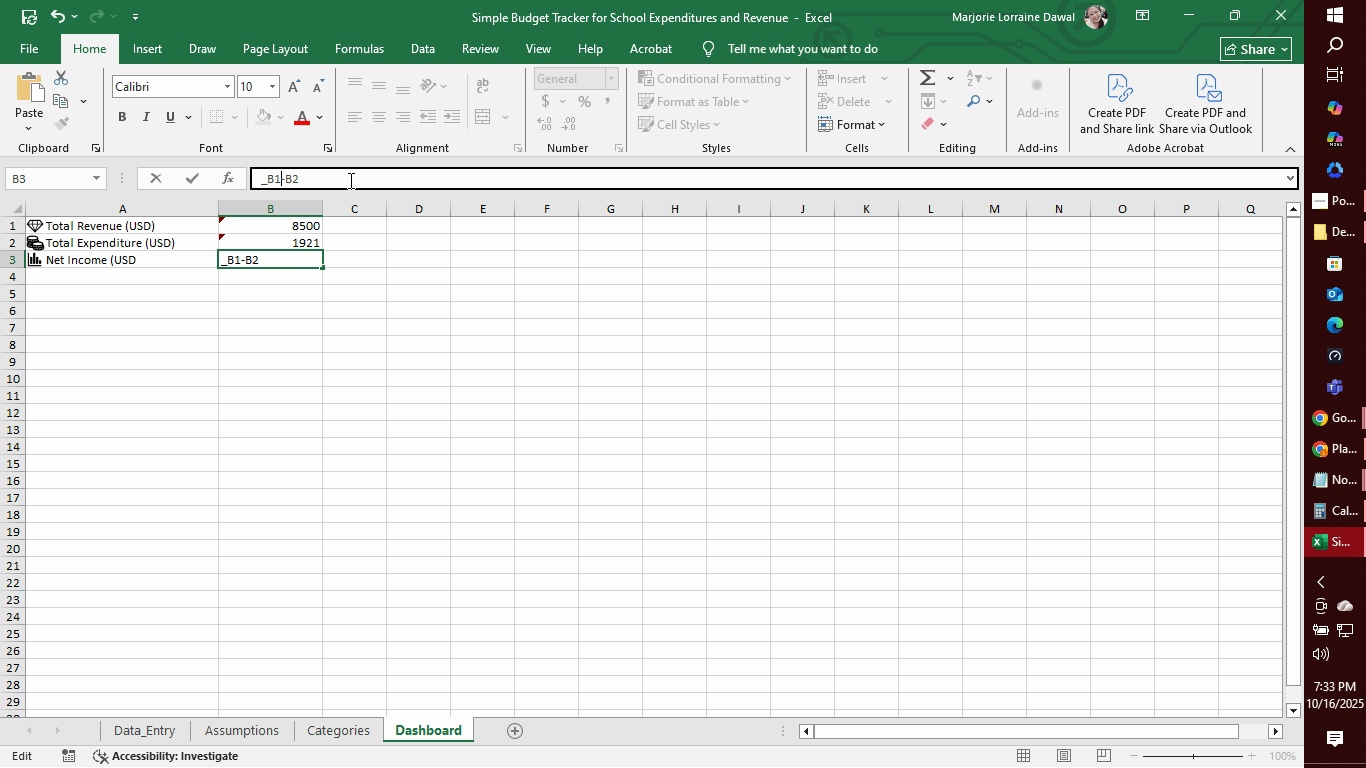 
key(ArrowLeft)
 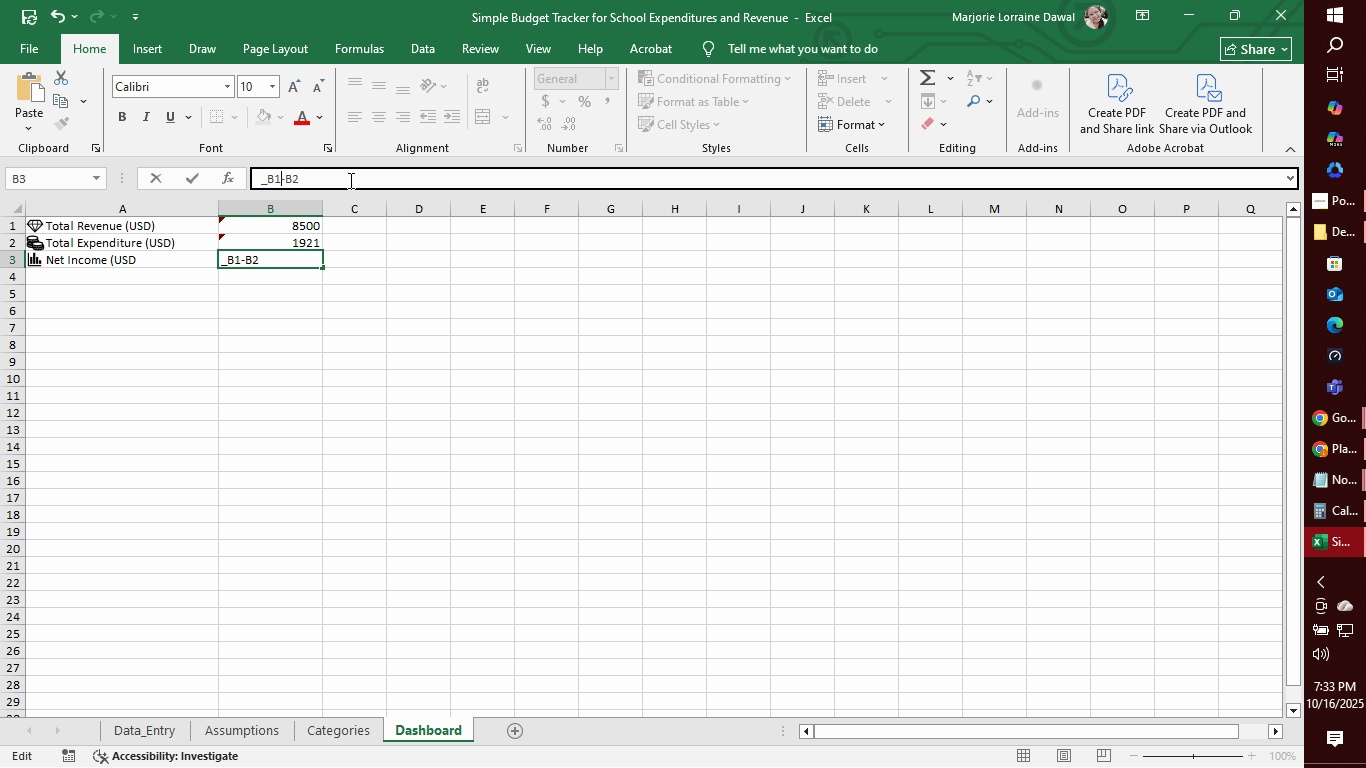 
key(ArrowLeft)
 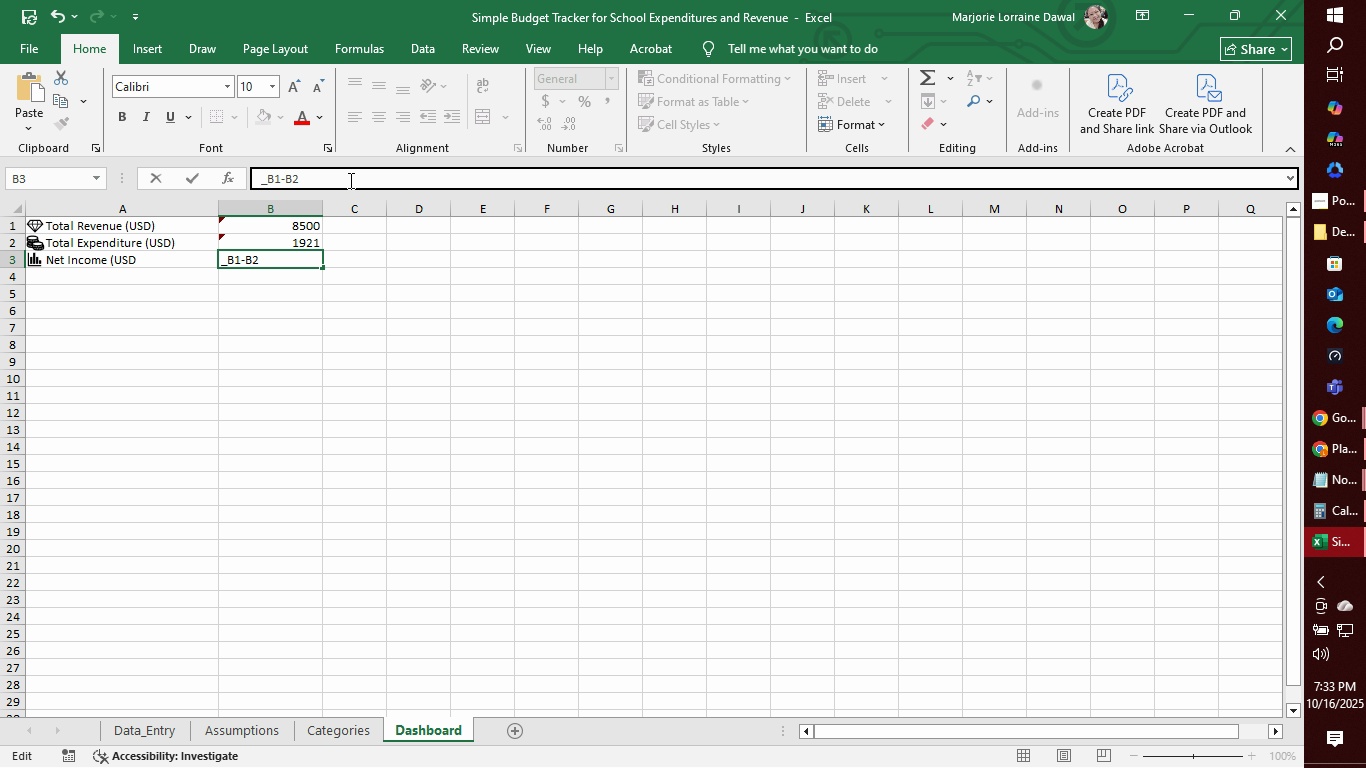 
key(ArrowLeft)
 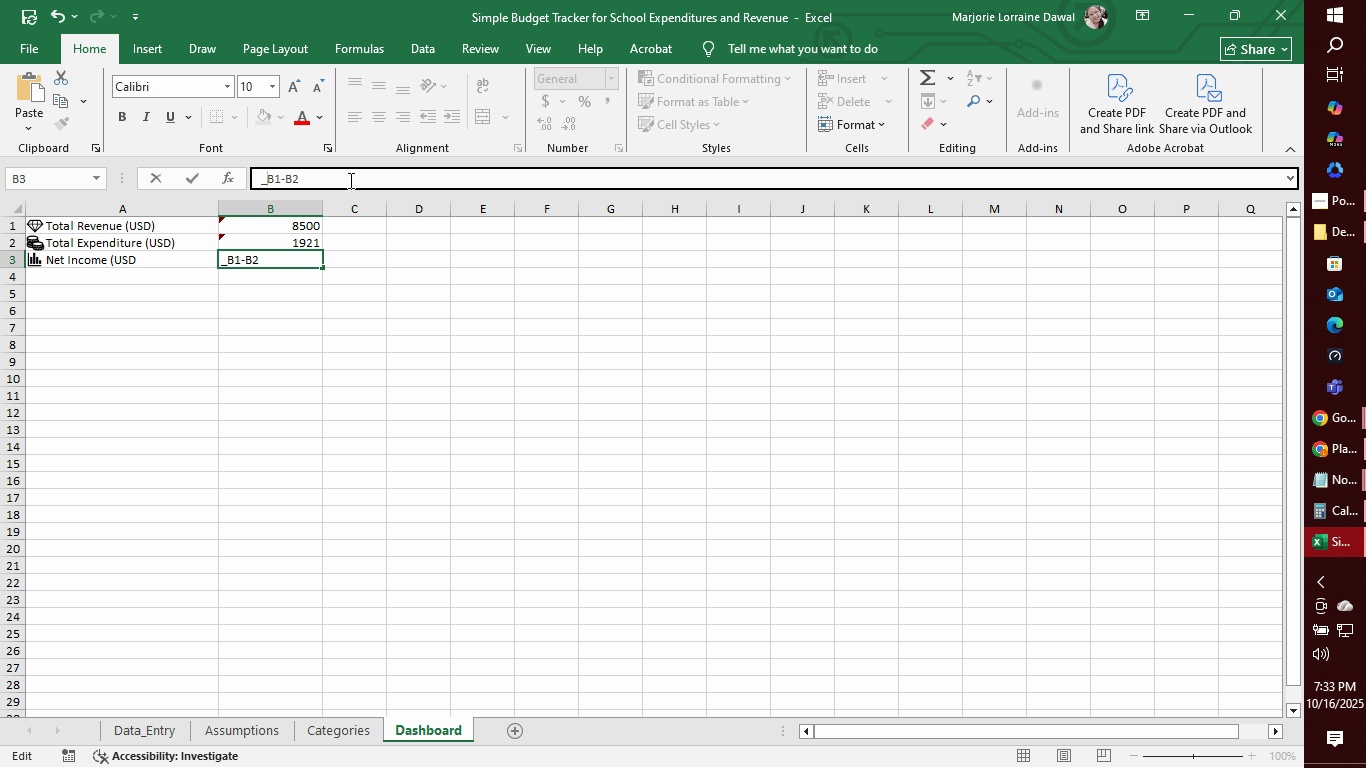 
key(Backspace)
 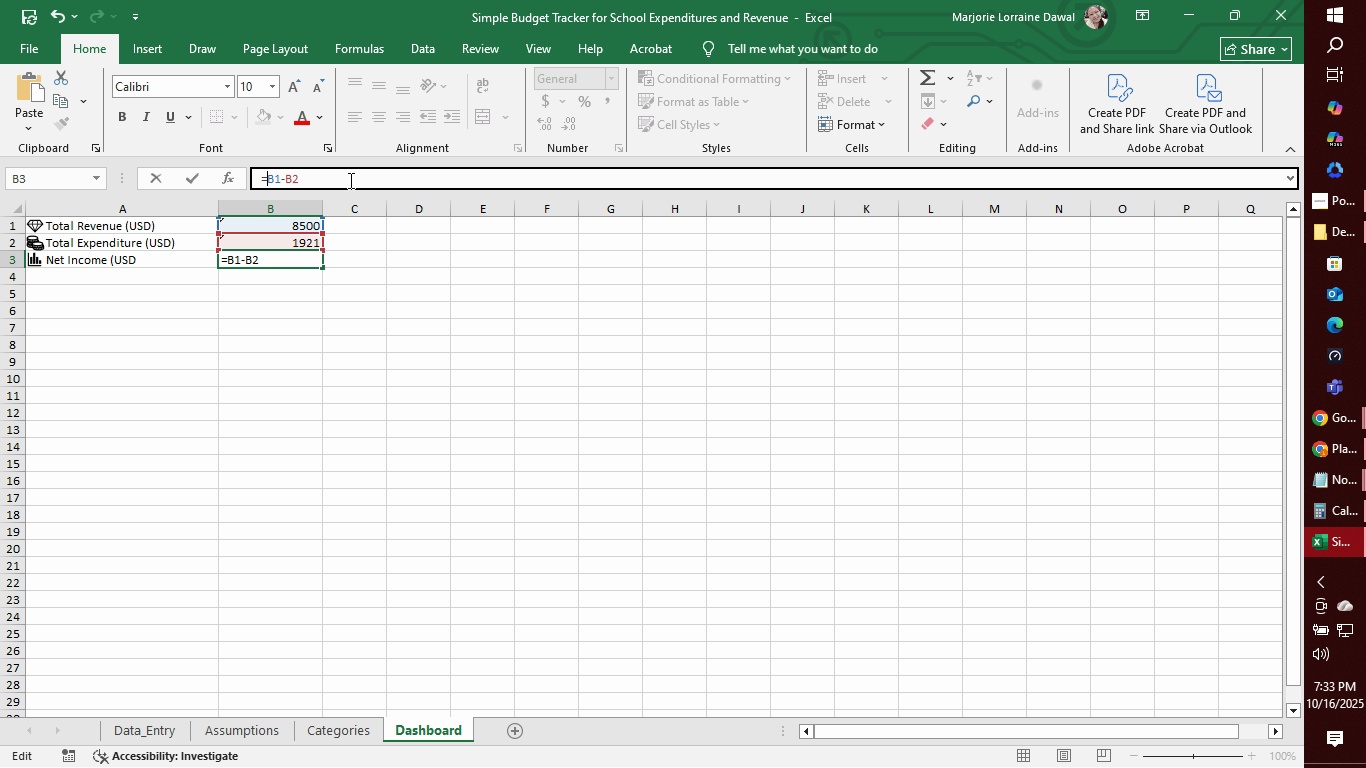 
key(Equal)
 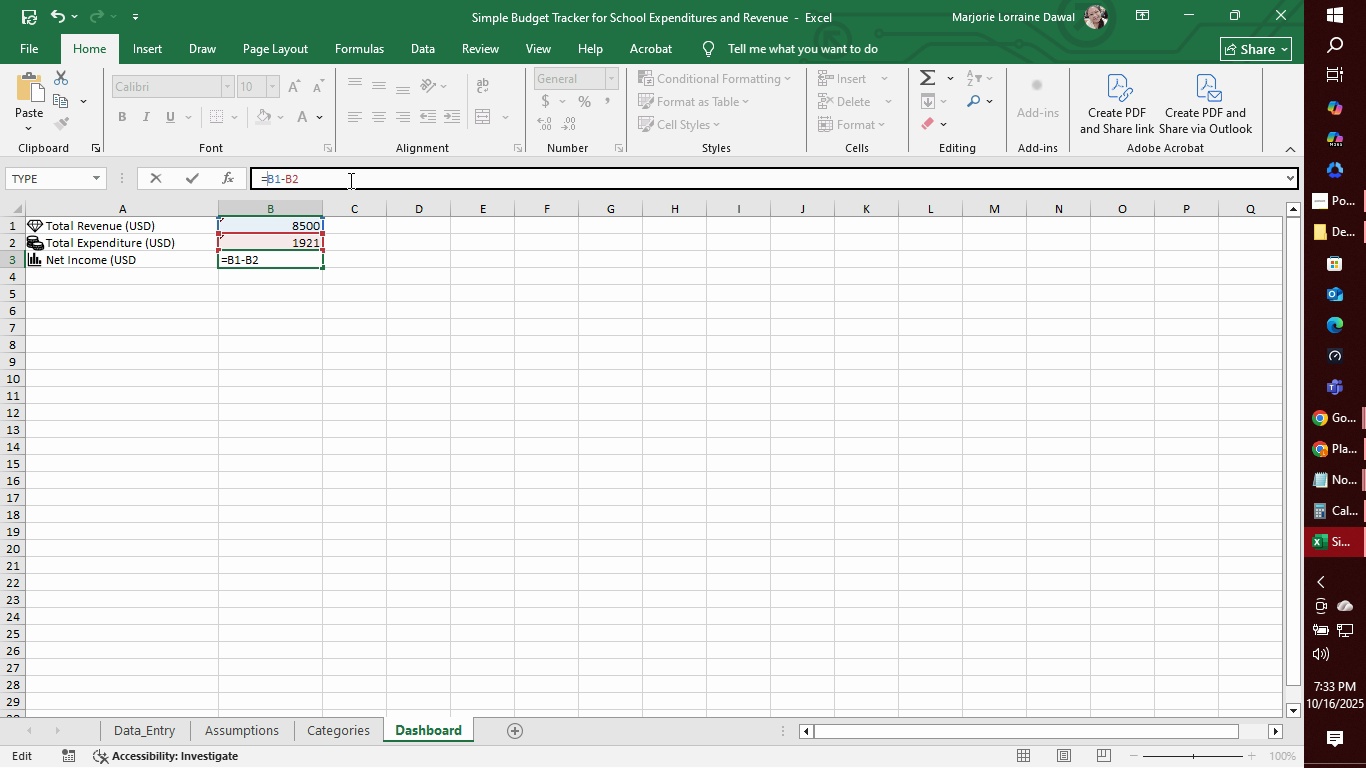 
key(Enter)
 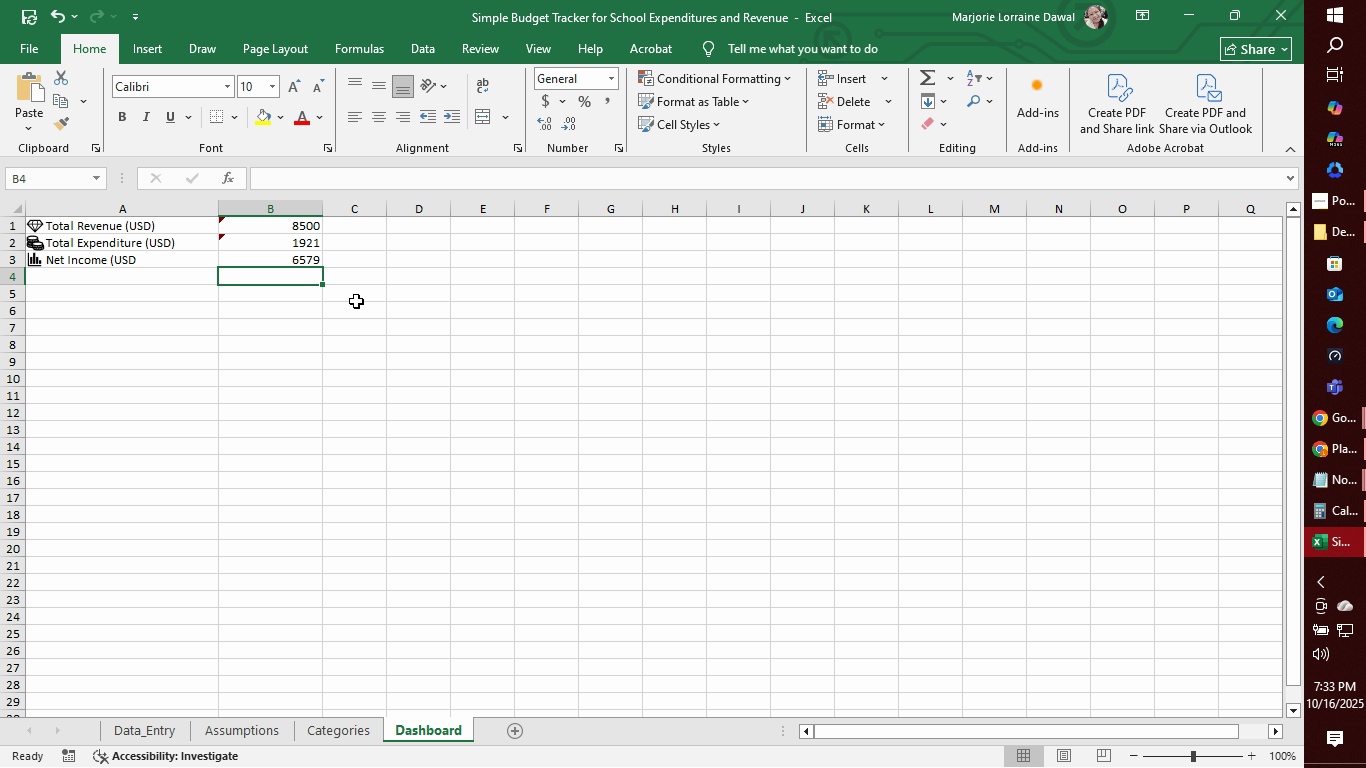 
wait(9.43)
 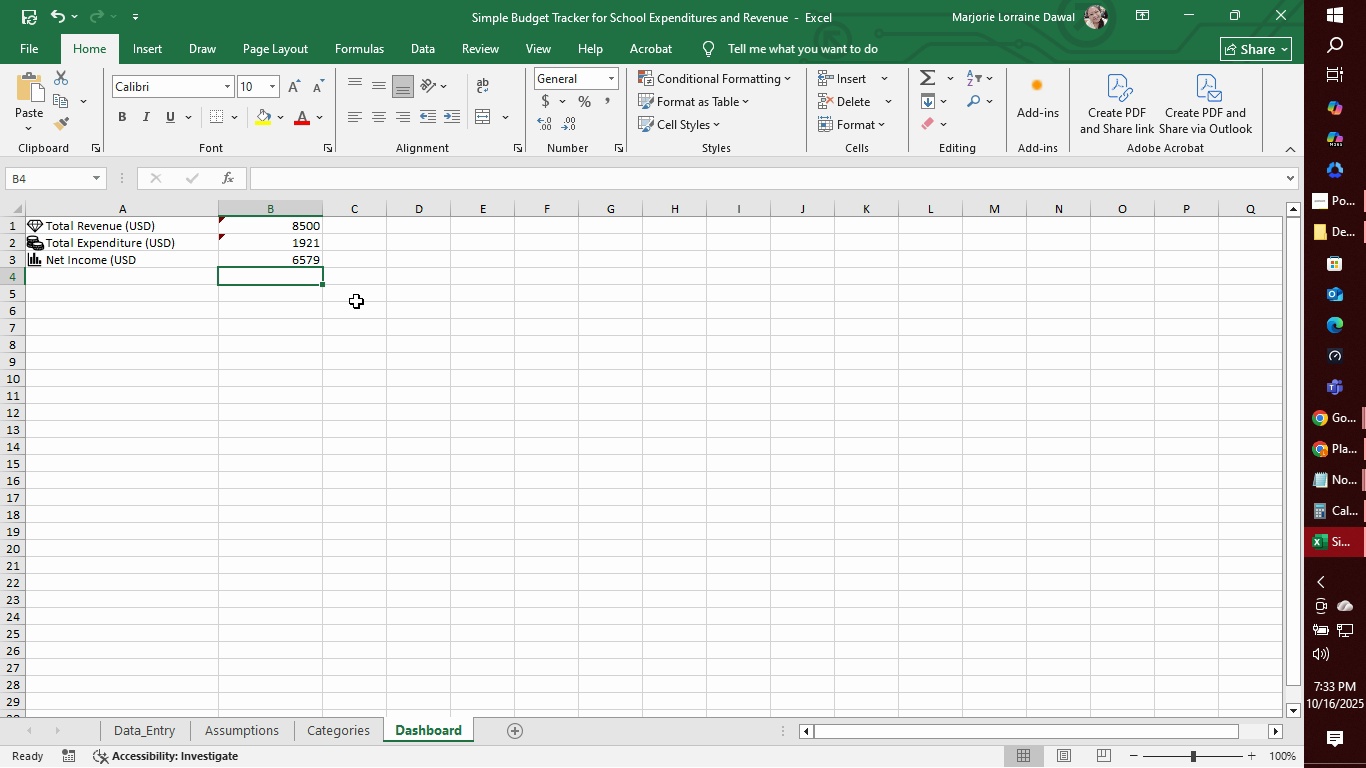 
left_click([47, 298])
 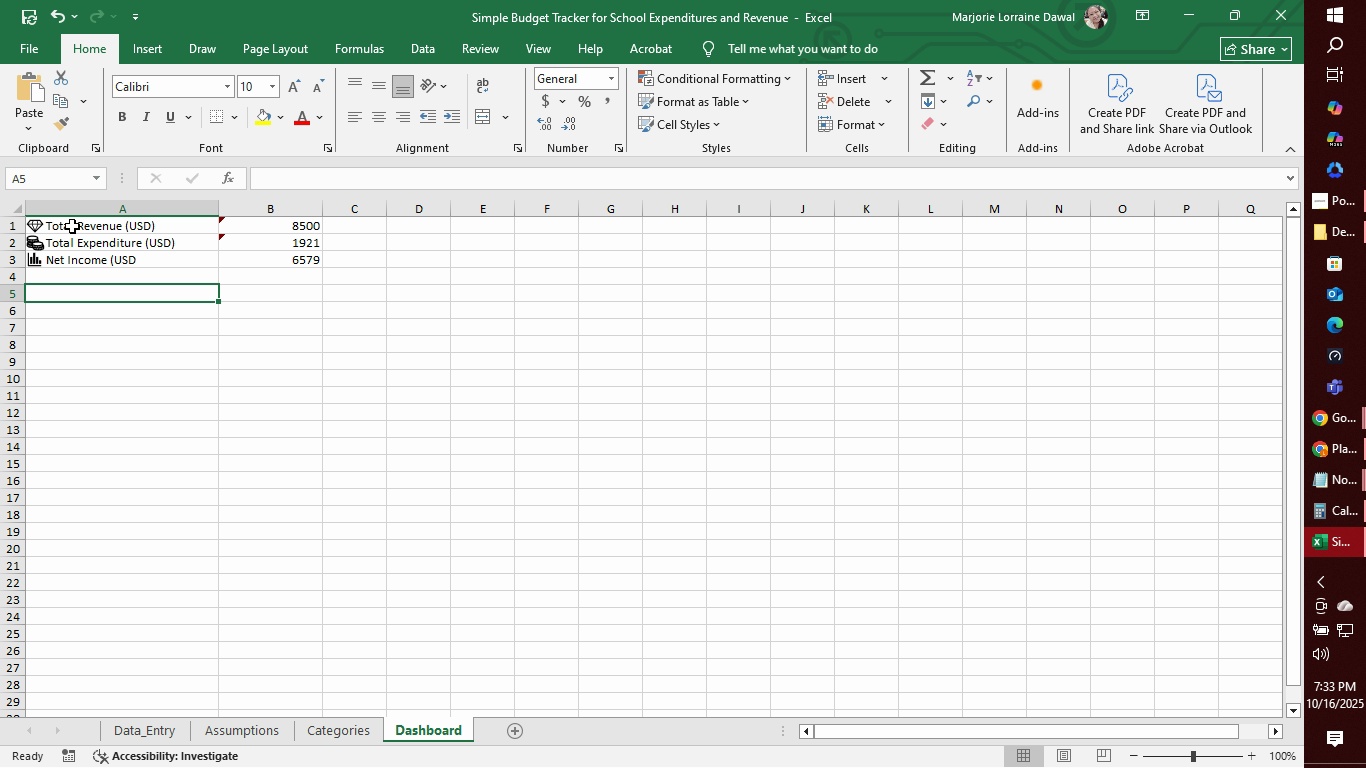 
left_click_drag(start_coordinate=[71, 226], to_coordinate=[302, 251])
 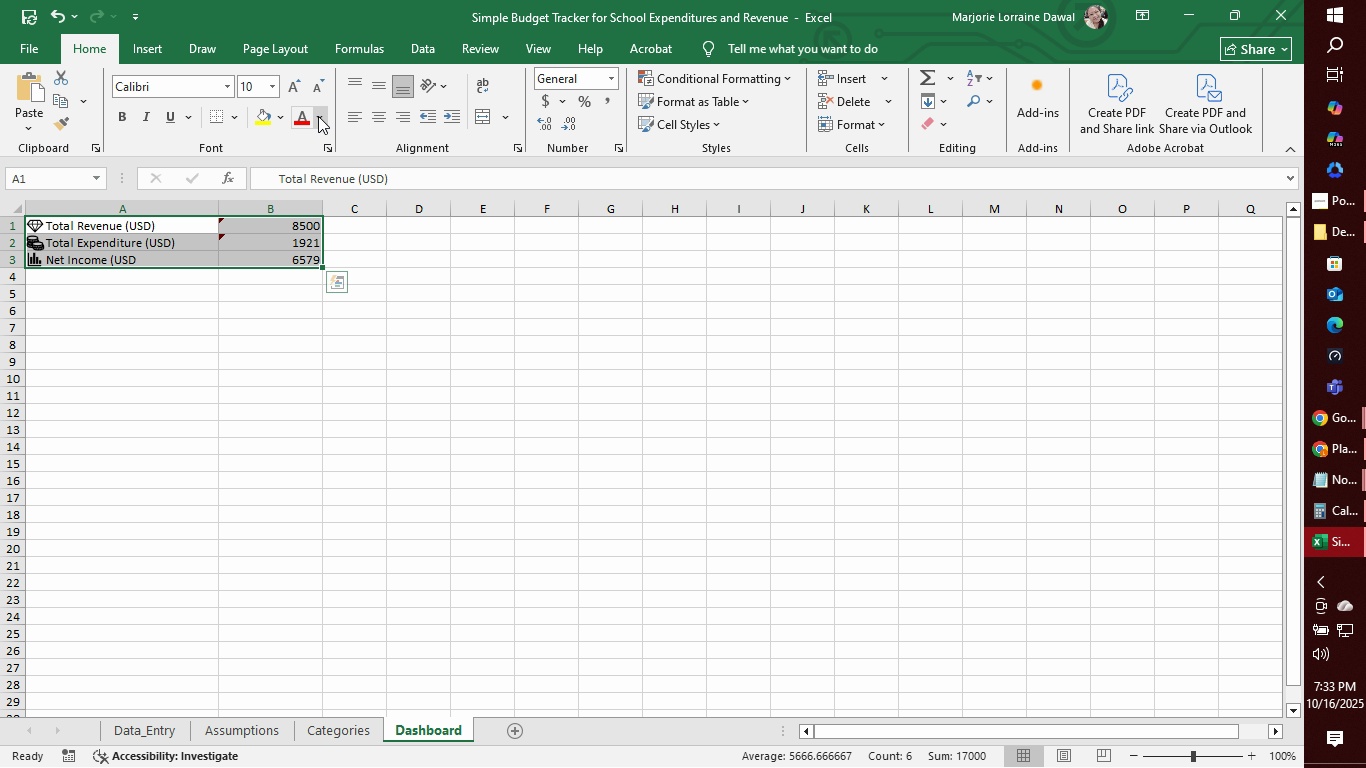 
left_click([318, 116])
 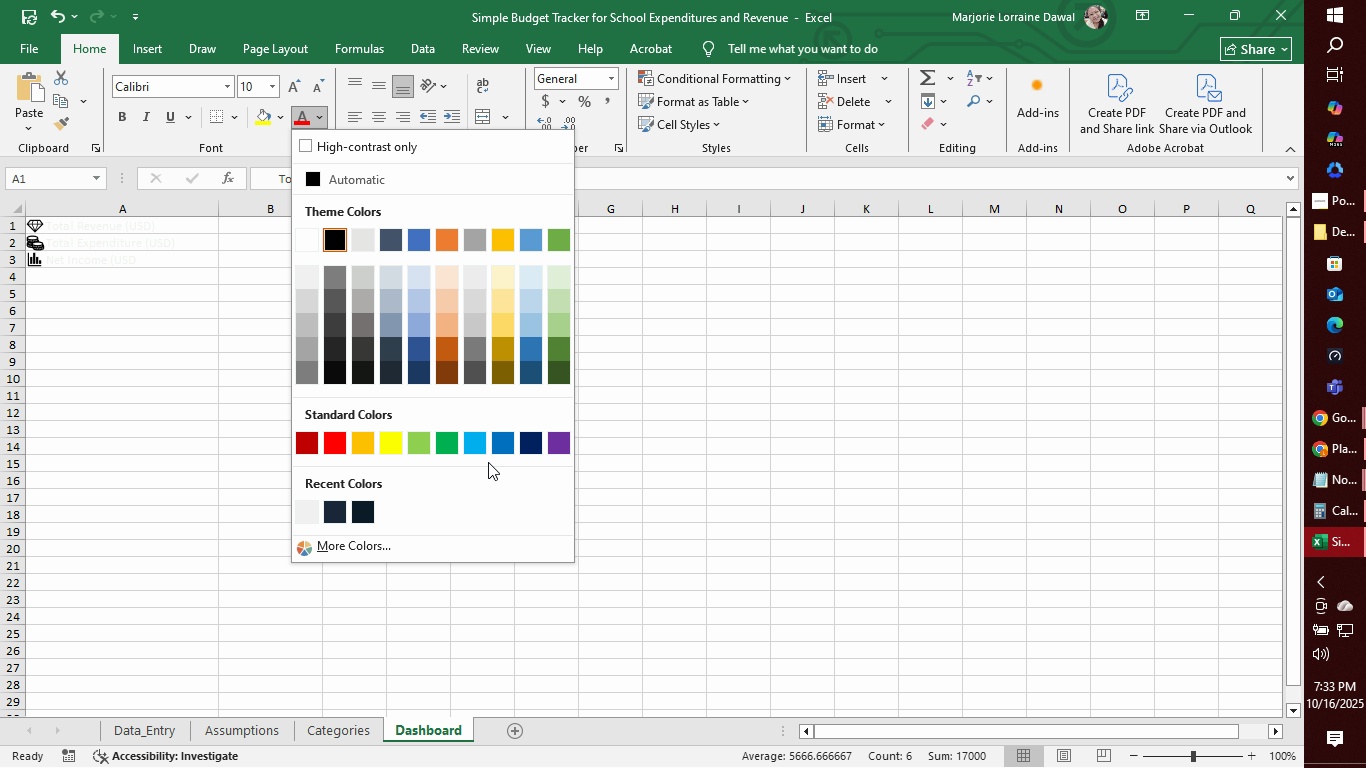 
mouse_move([400, 507])
 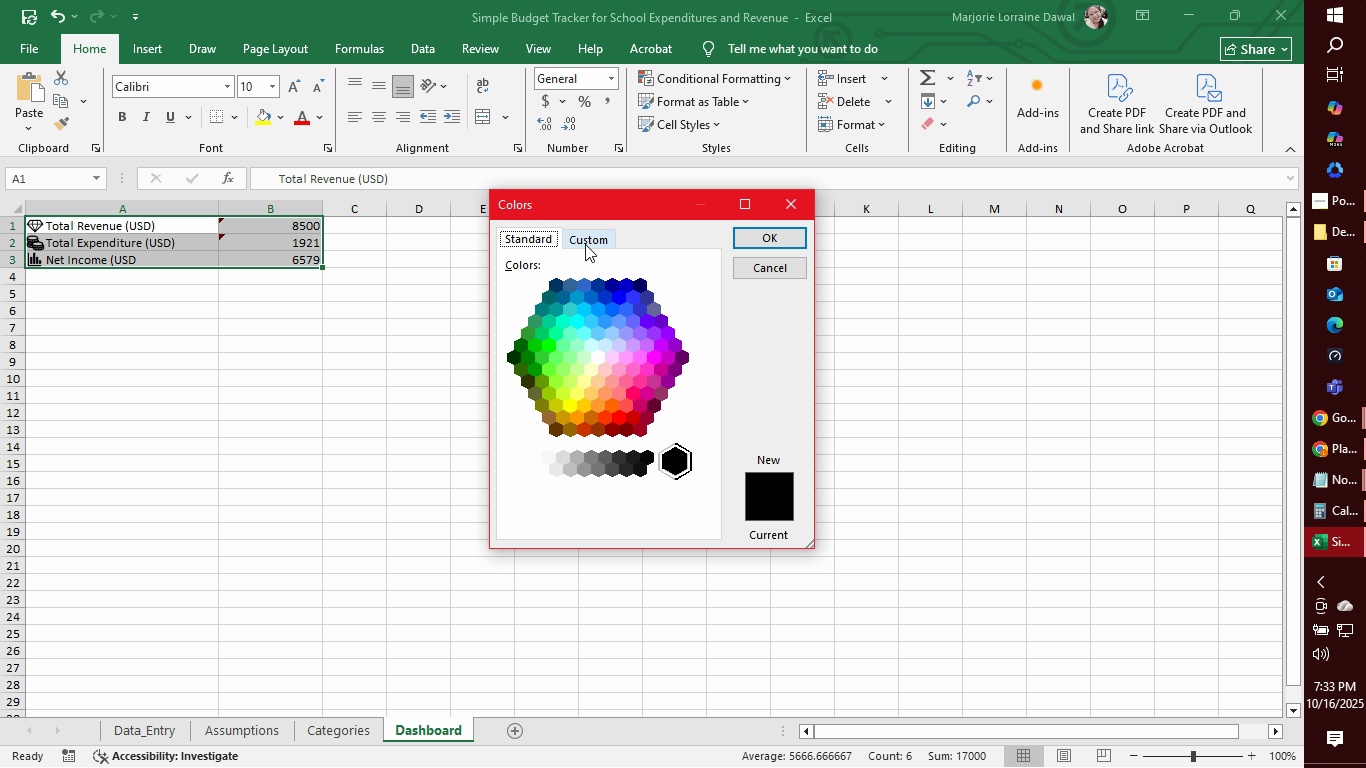 
left_click([585, 243])
 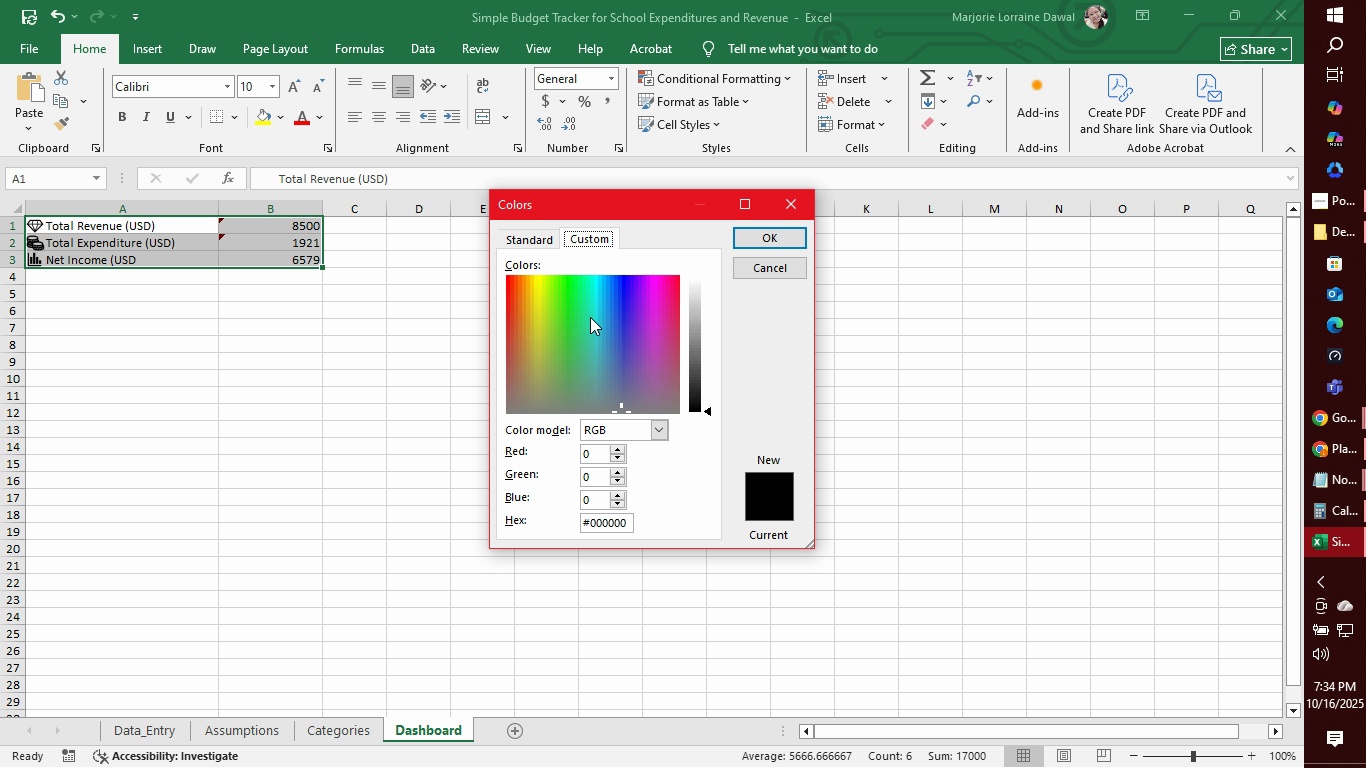 
left_click([596, 293])
 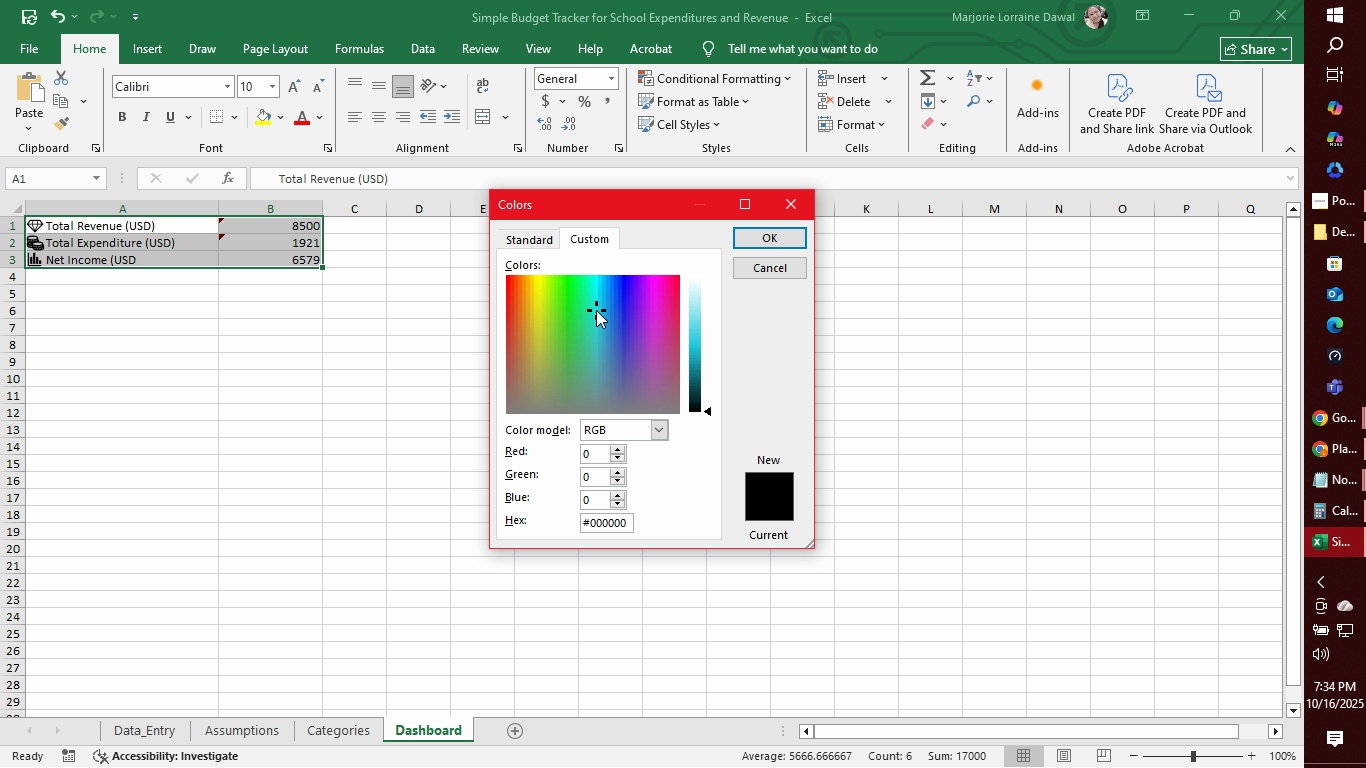 
left_click([596, 310])
 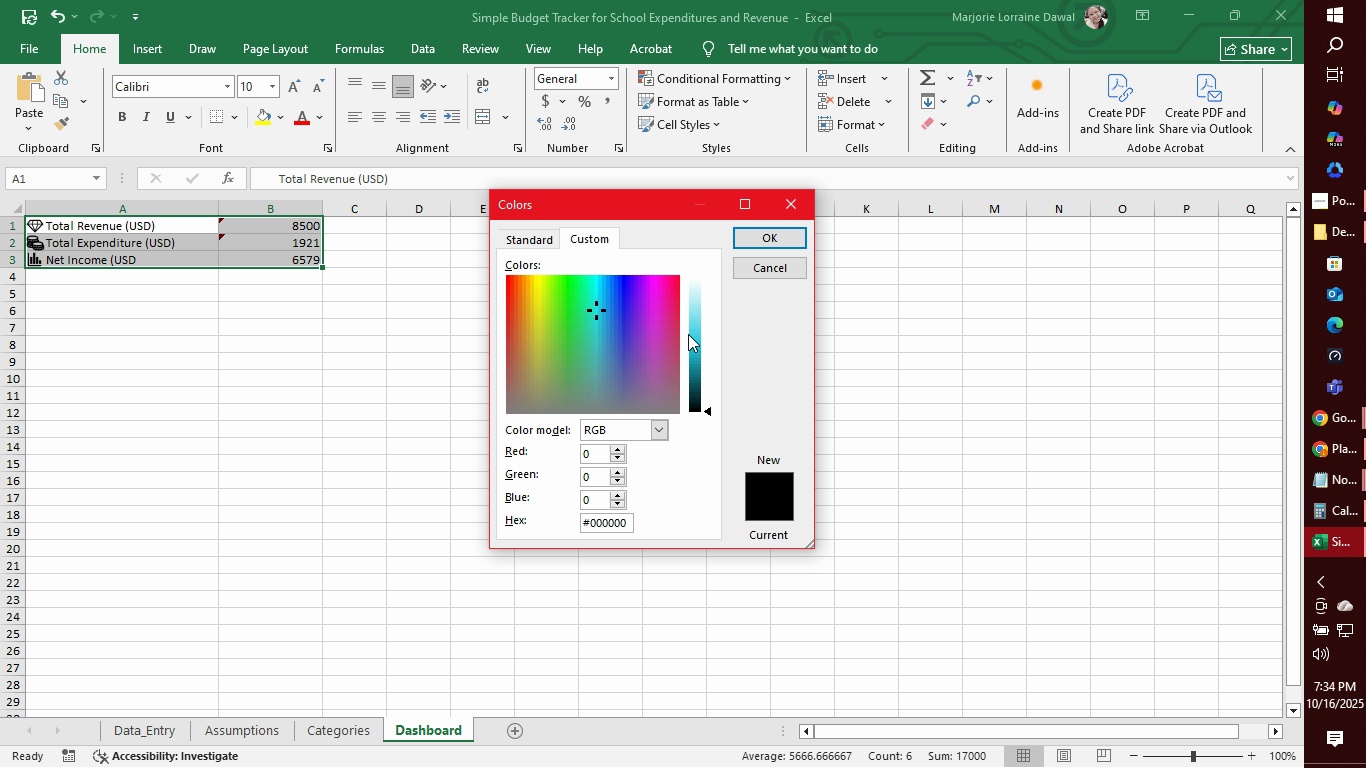 
left_click([689, 332])
 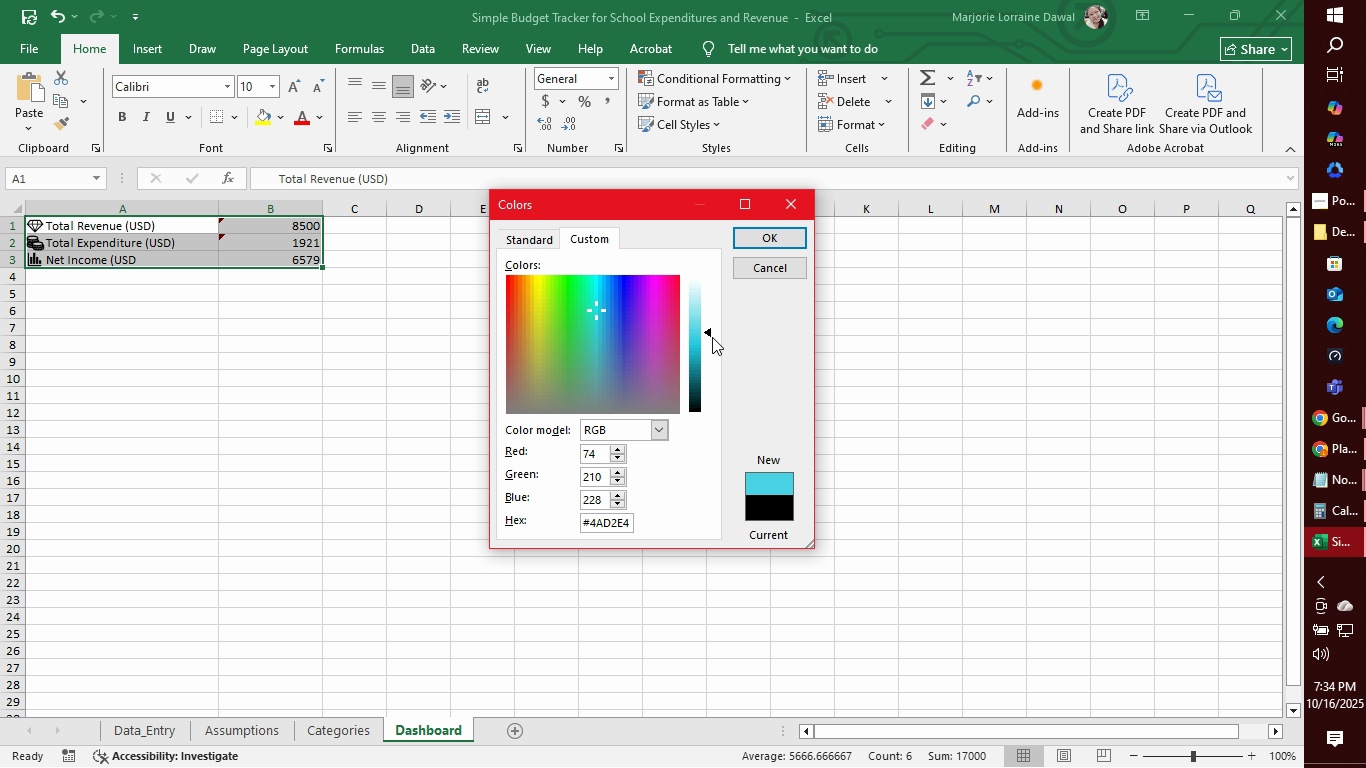 
left_click_drag(start_coordinate=[709, 331], to_coordinate=[708, 317])
 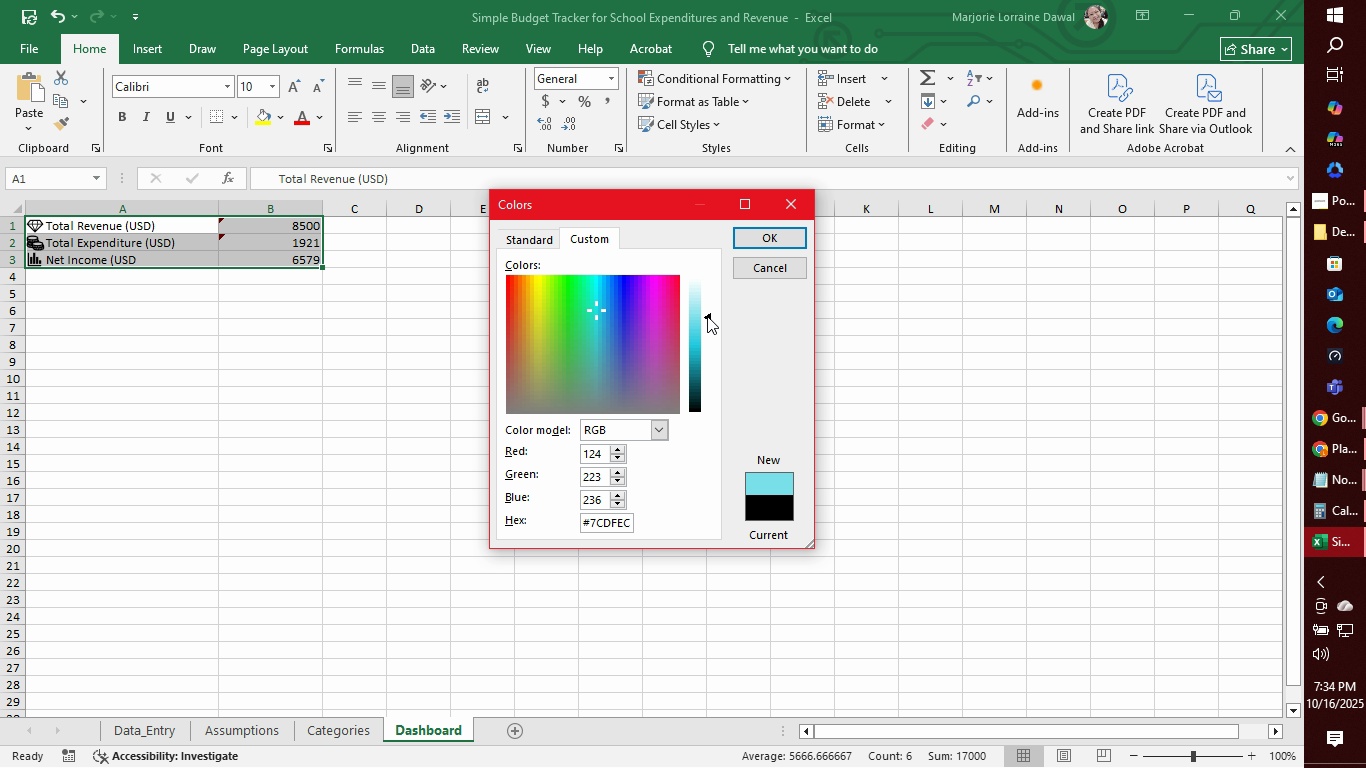 
wait(25.15)
 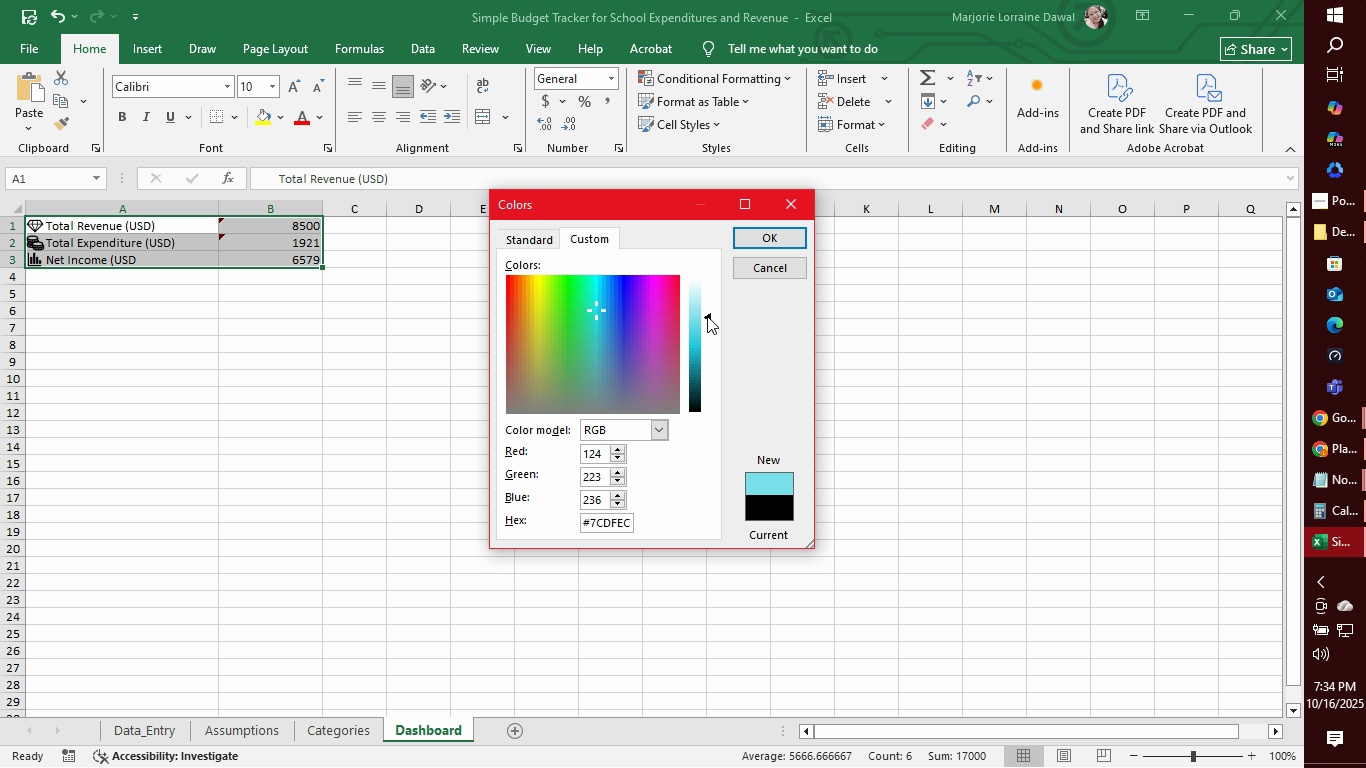 
double_click([615, 526])
 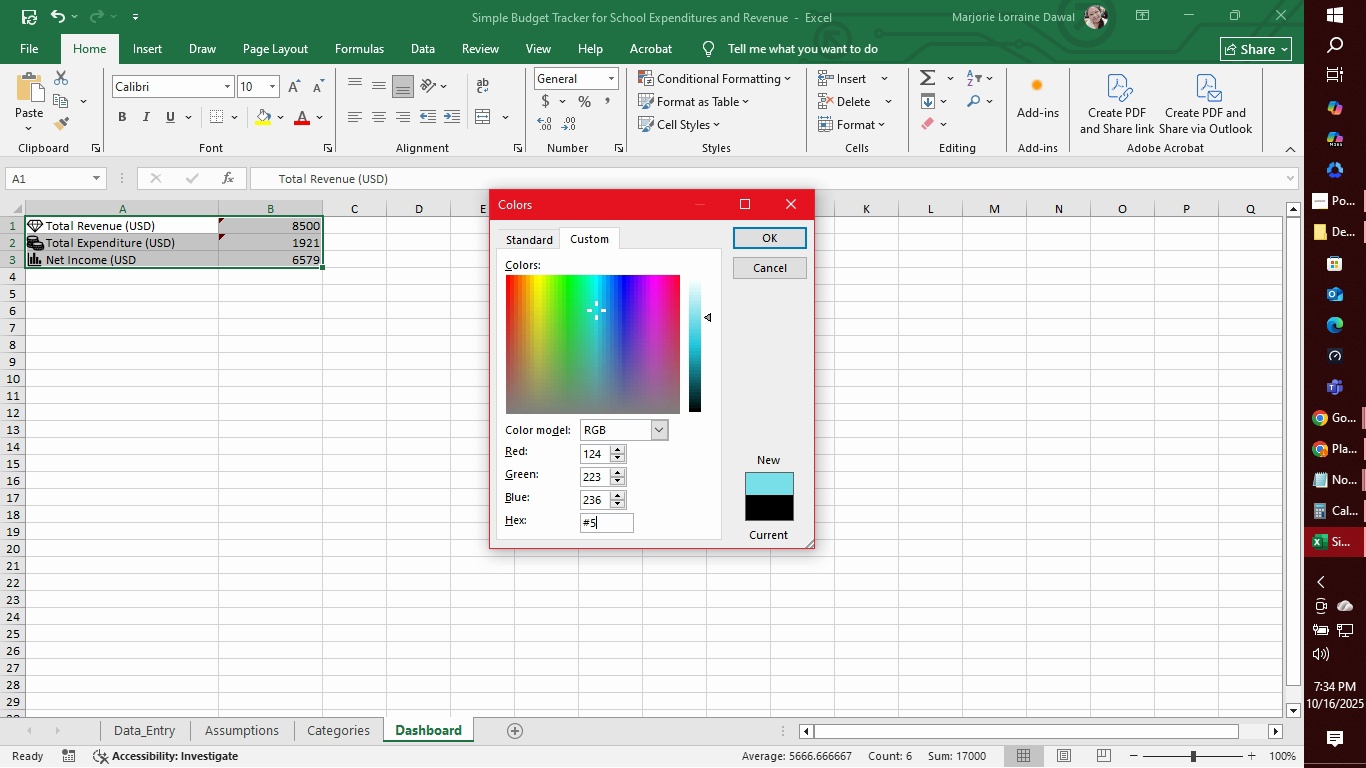 
type(5ce1e6)
 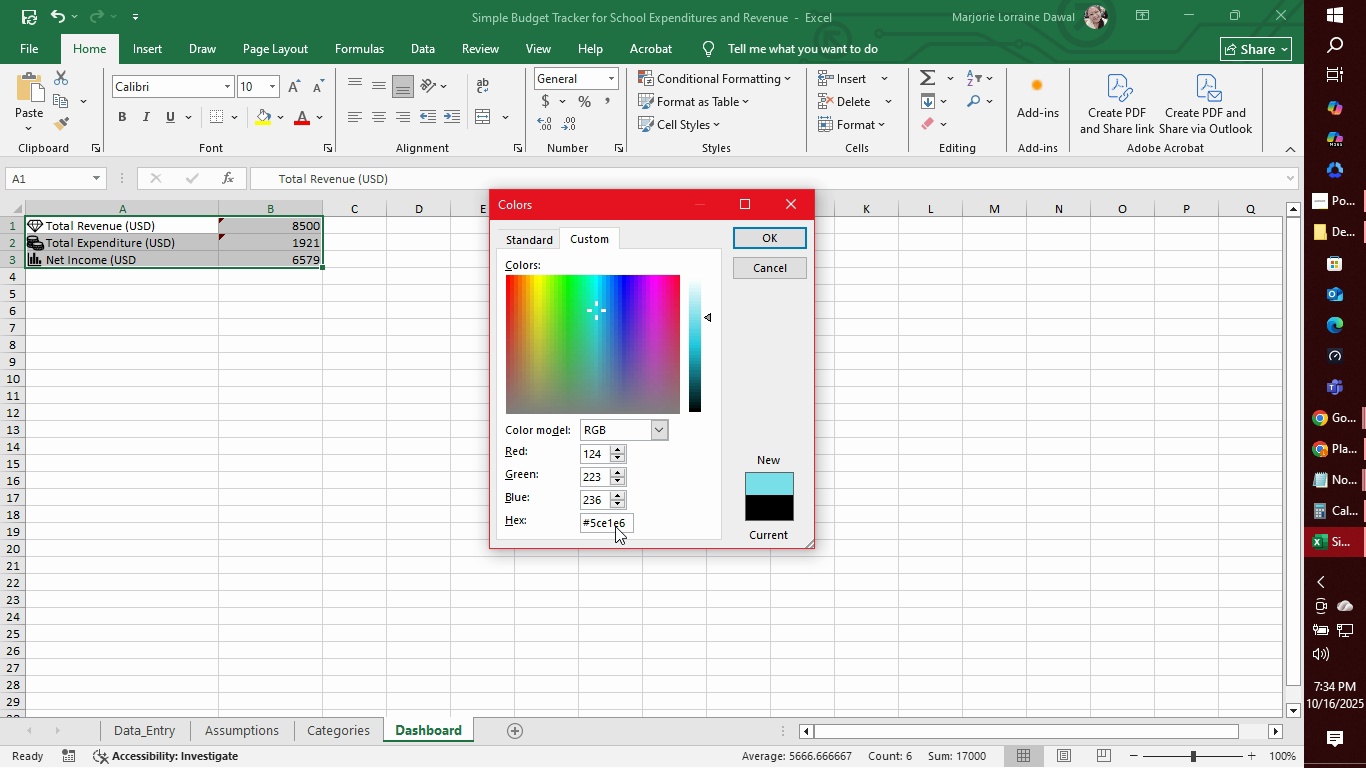 
key(Enter)
 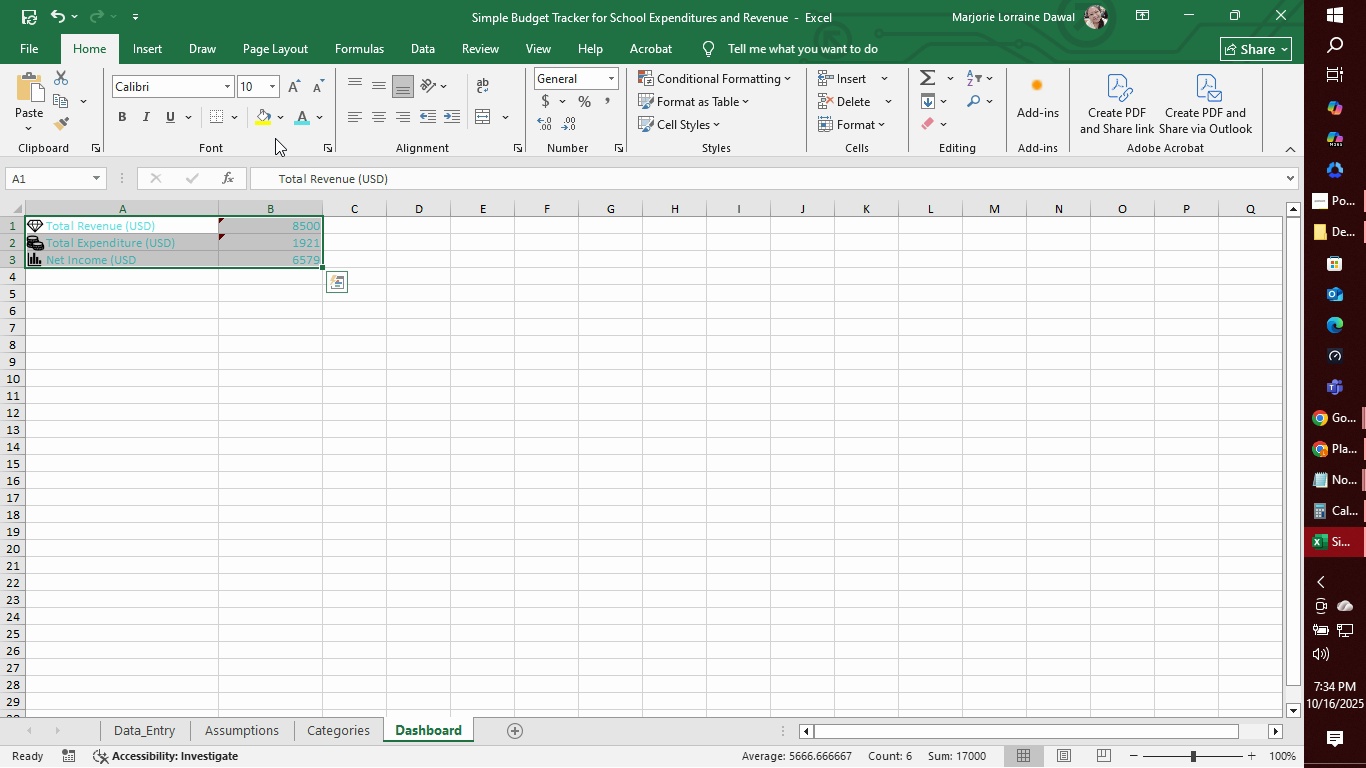 
left_click([282, 117])
 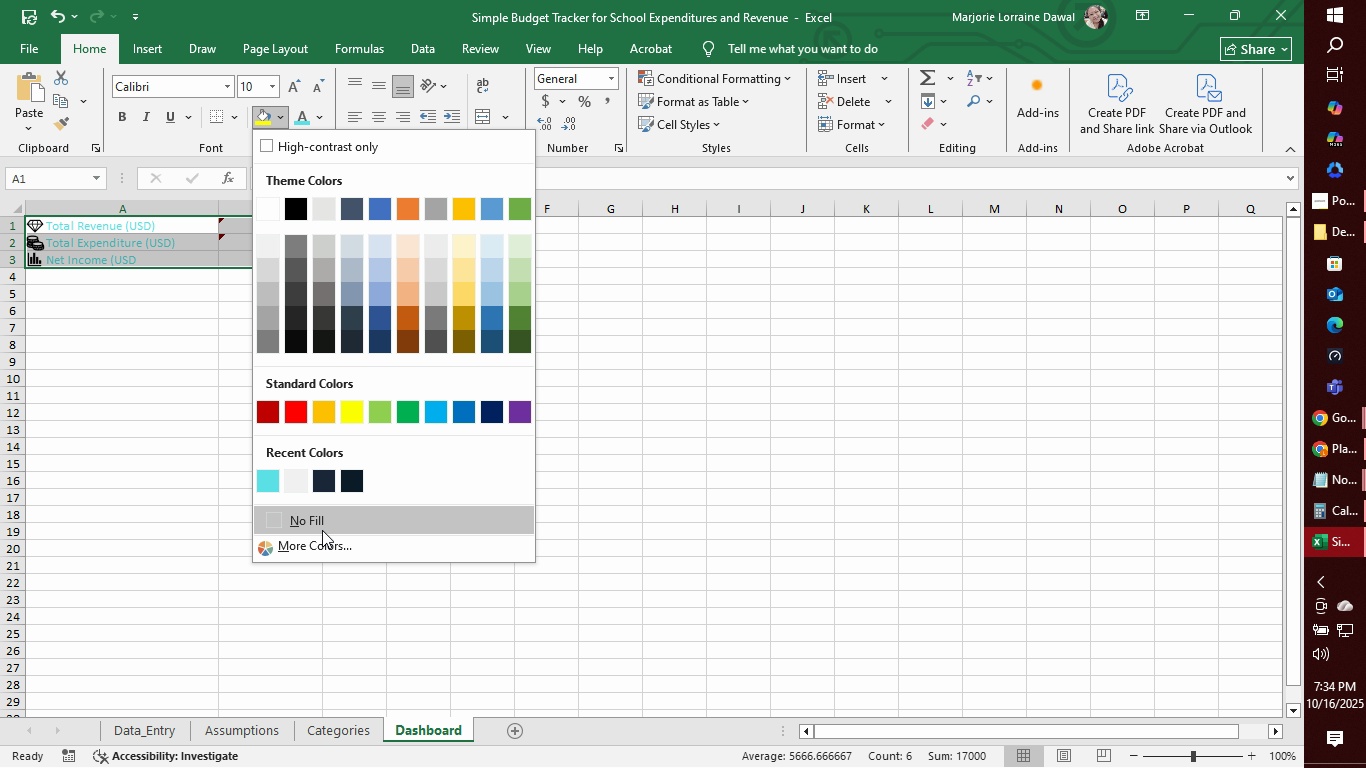 
left_click([324, 546])
 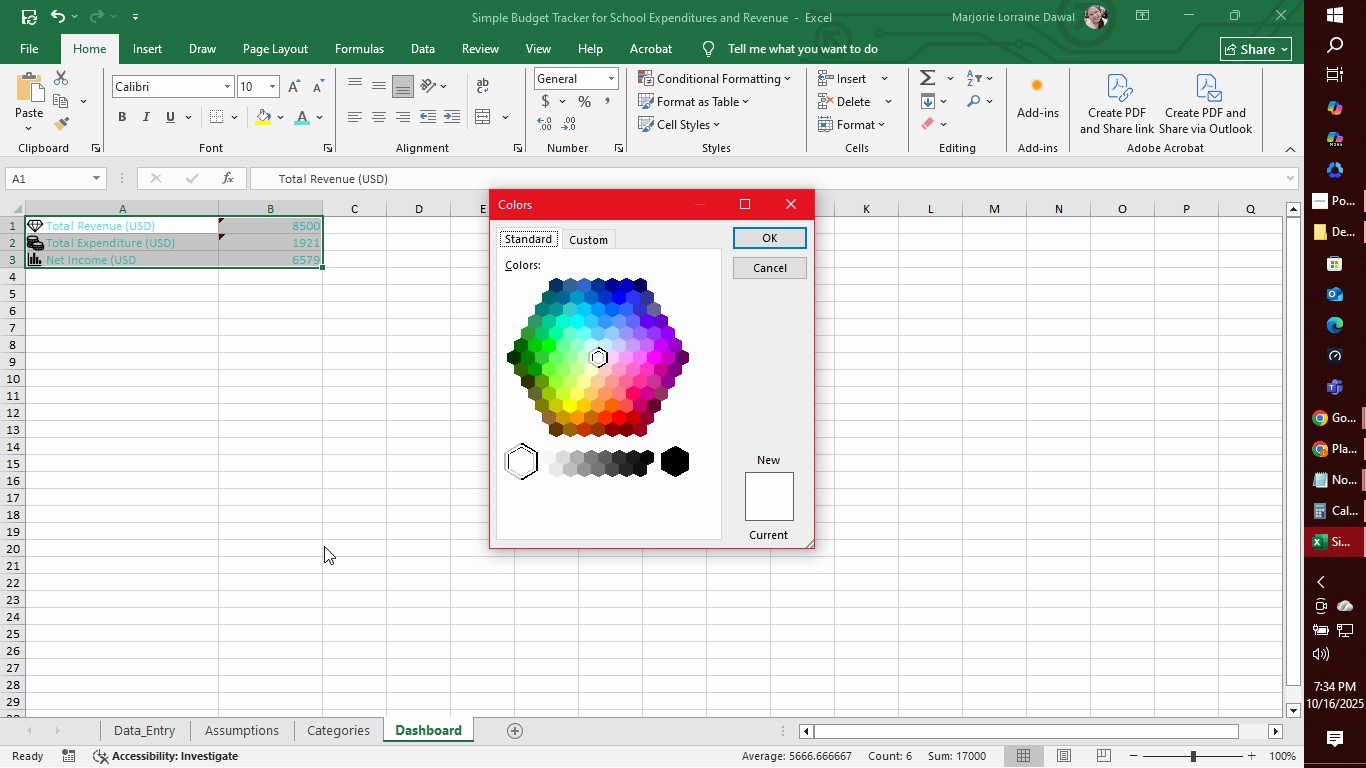 
wait(8.13)
 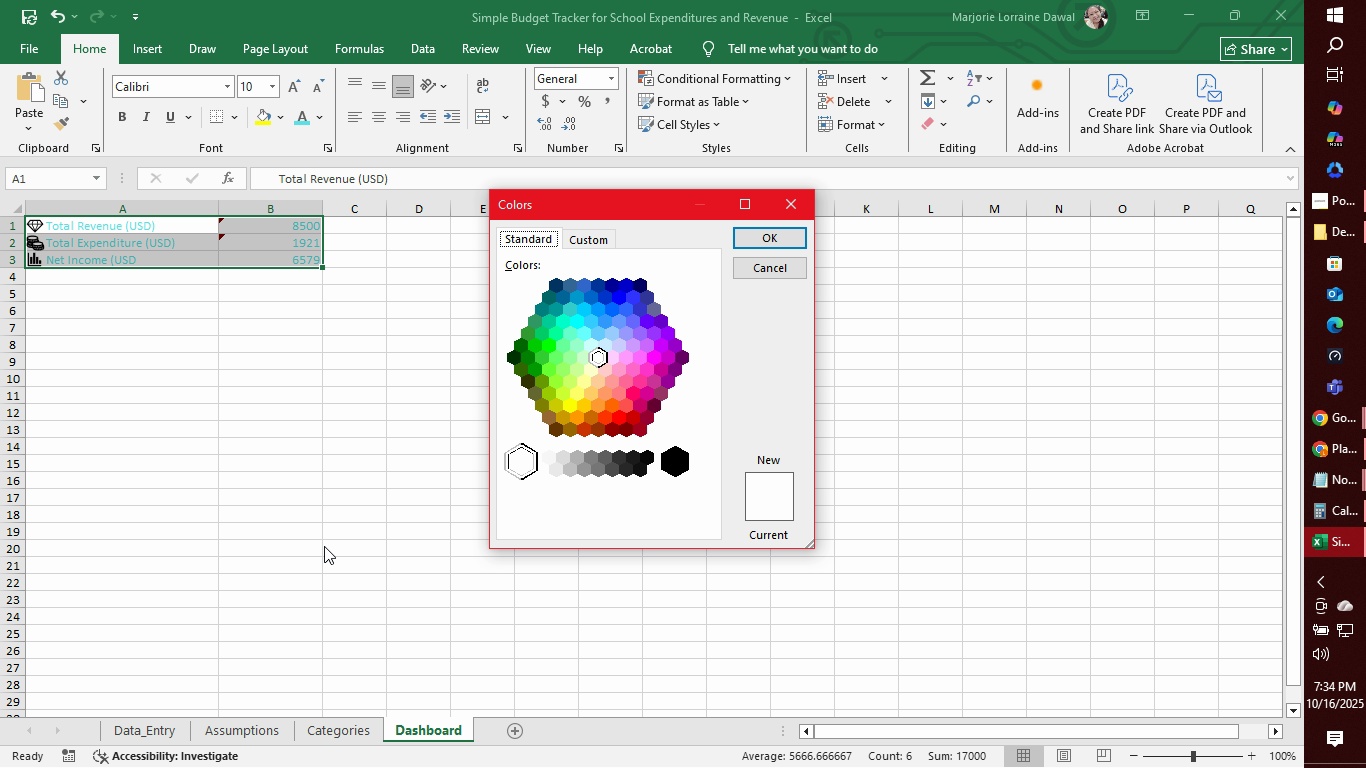 
left_click([589, 245])
 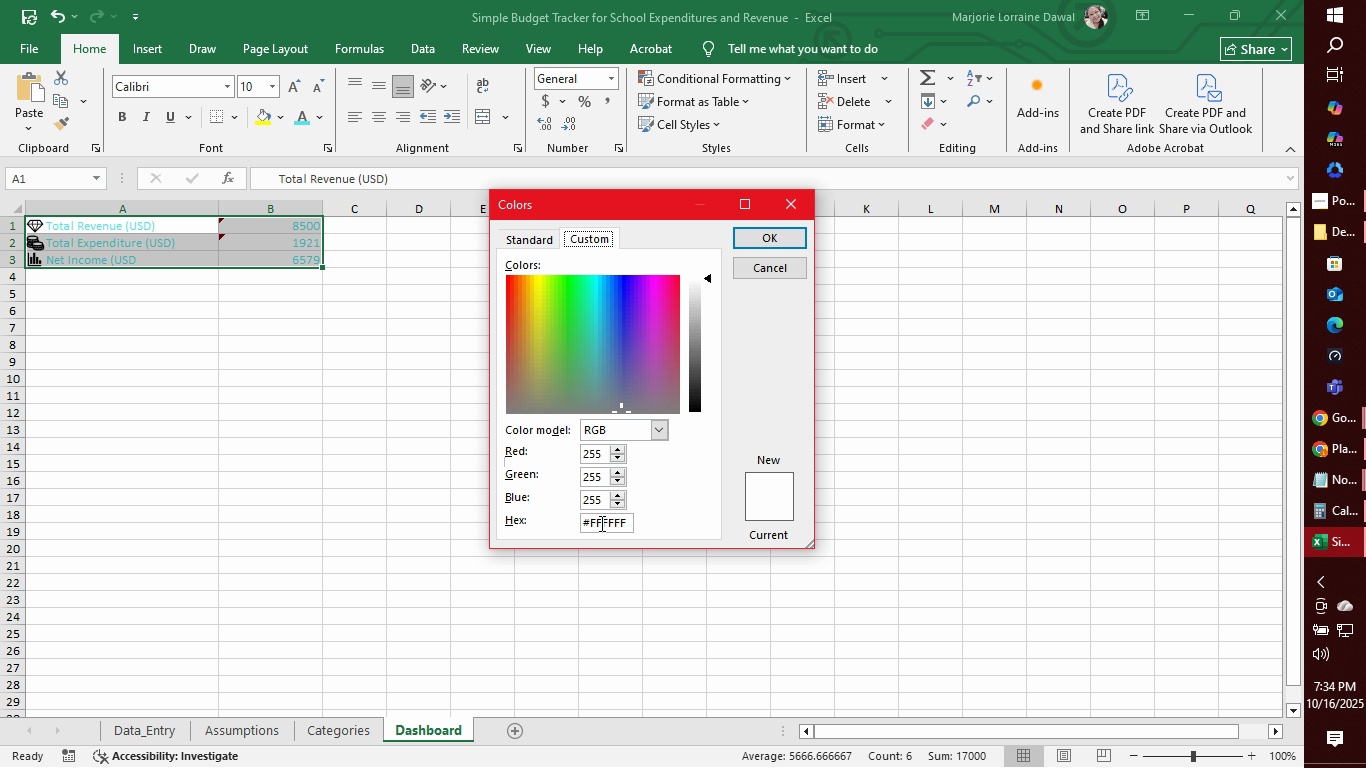 
left_click_drag(start_coordinate=[590, 522], to_coordinate=[657, 521])
 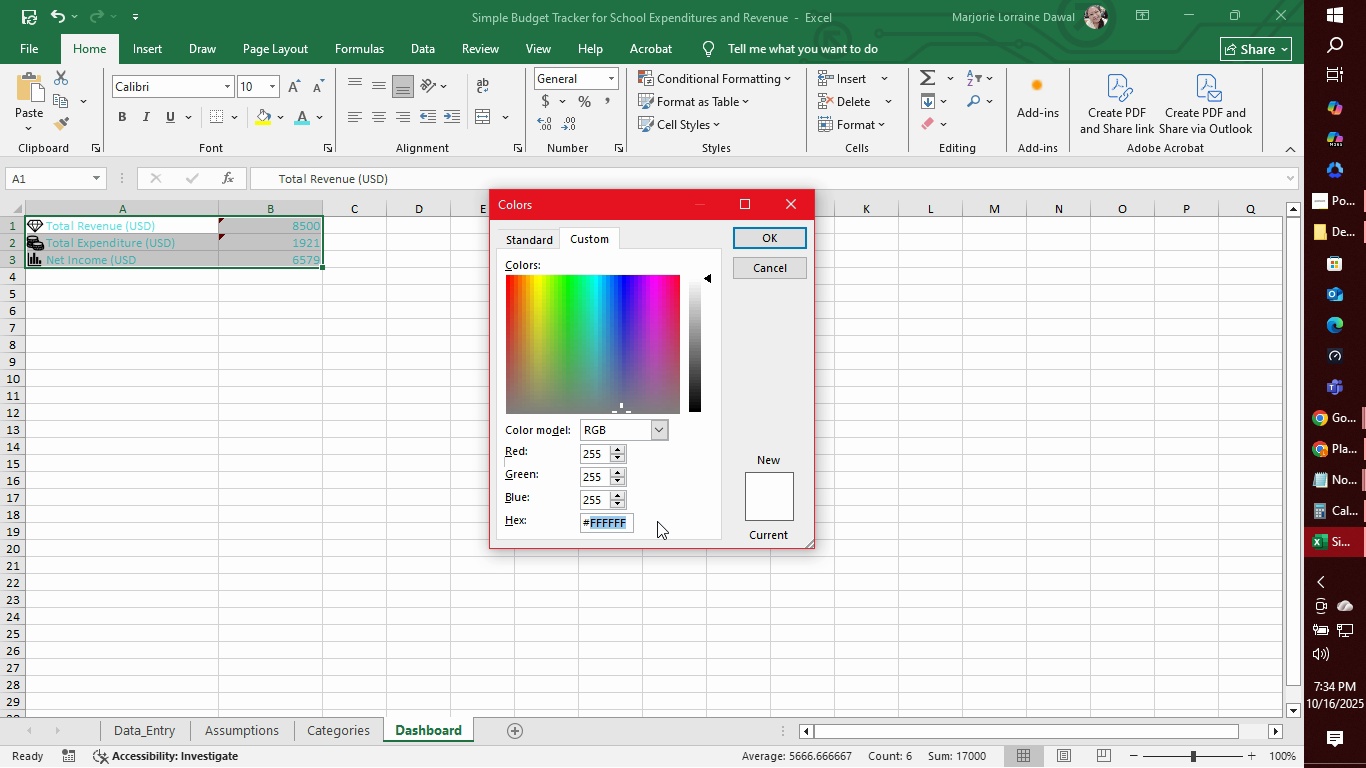 
type(00aeef)
 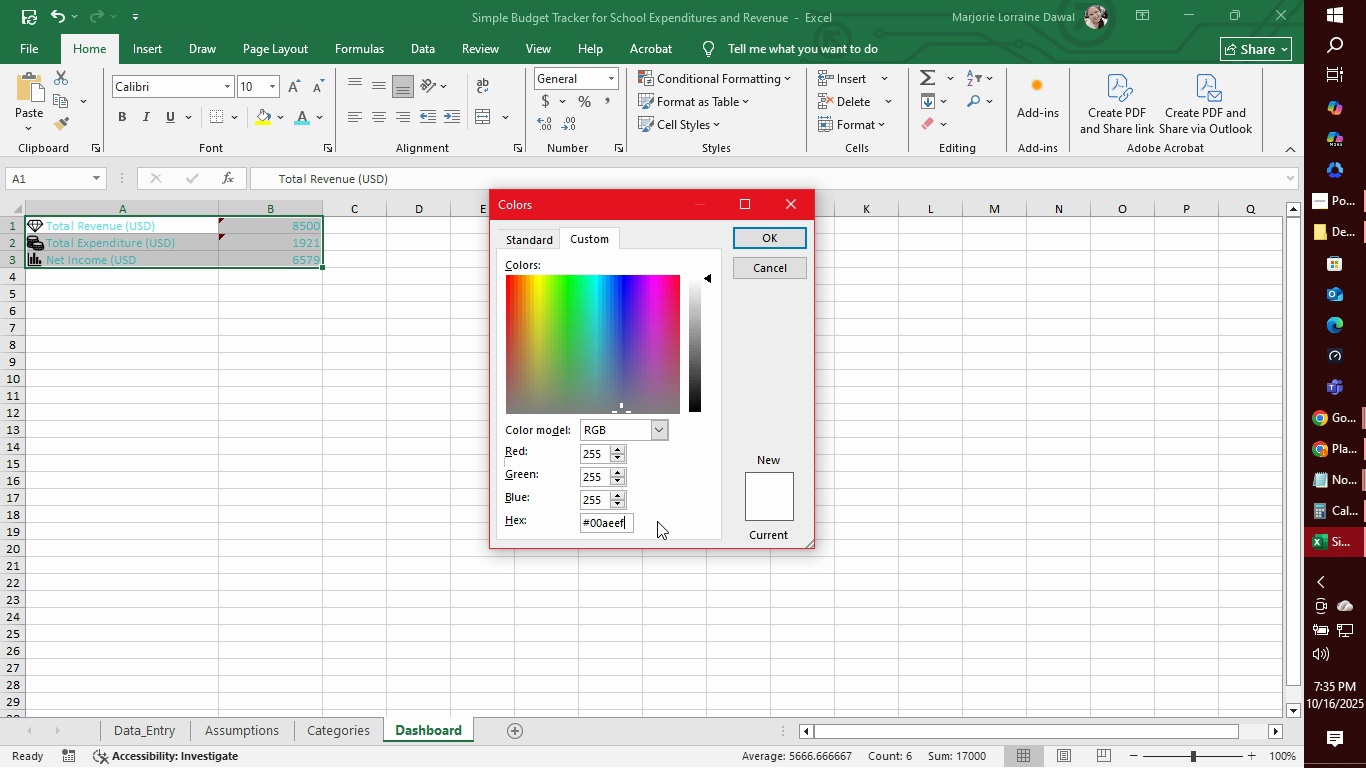 
wait(7.59)
 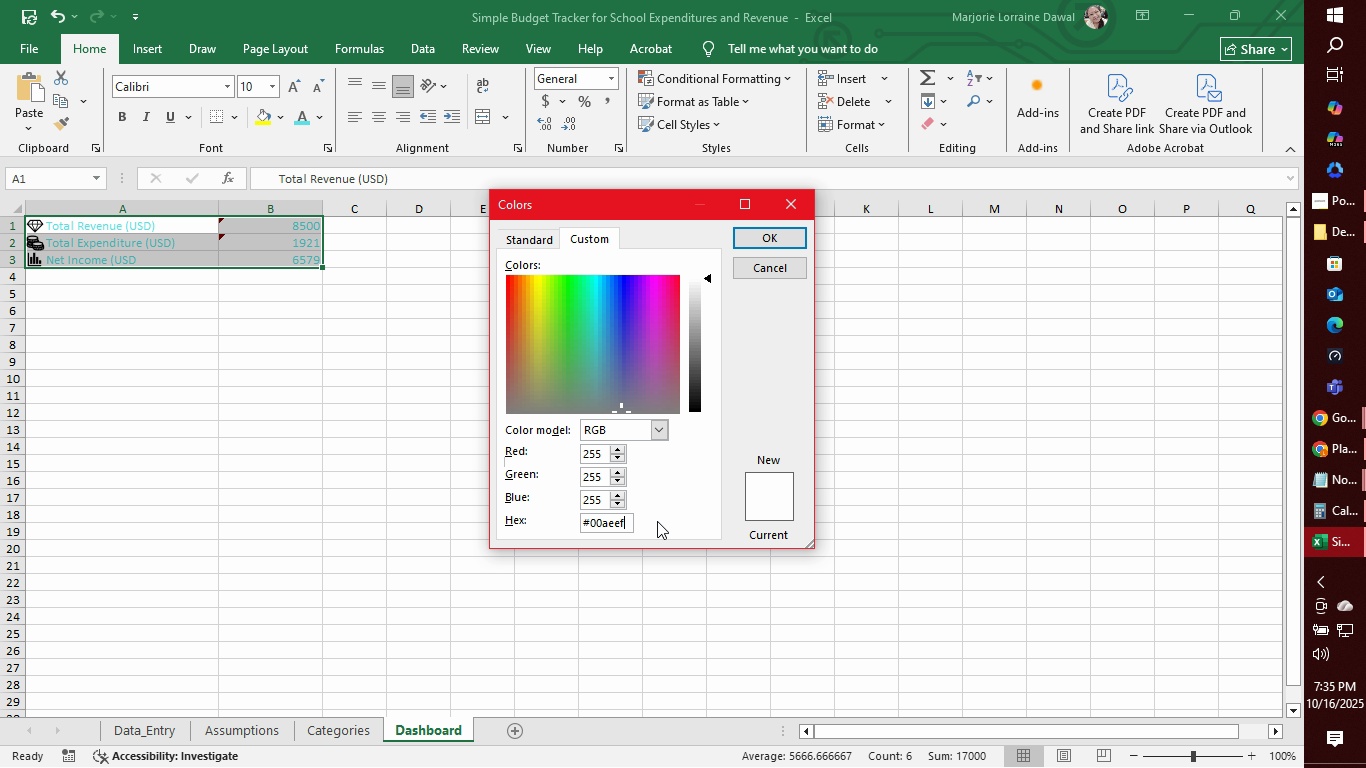 
key(Backspace)
 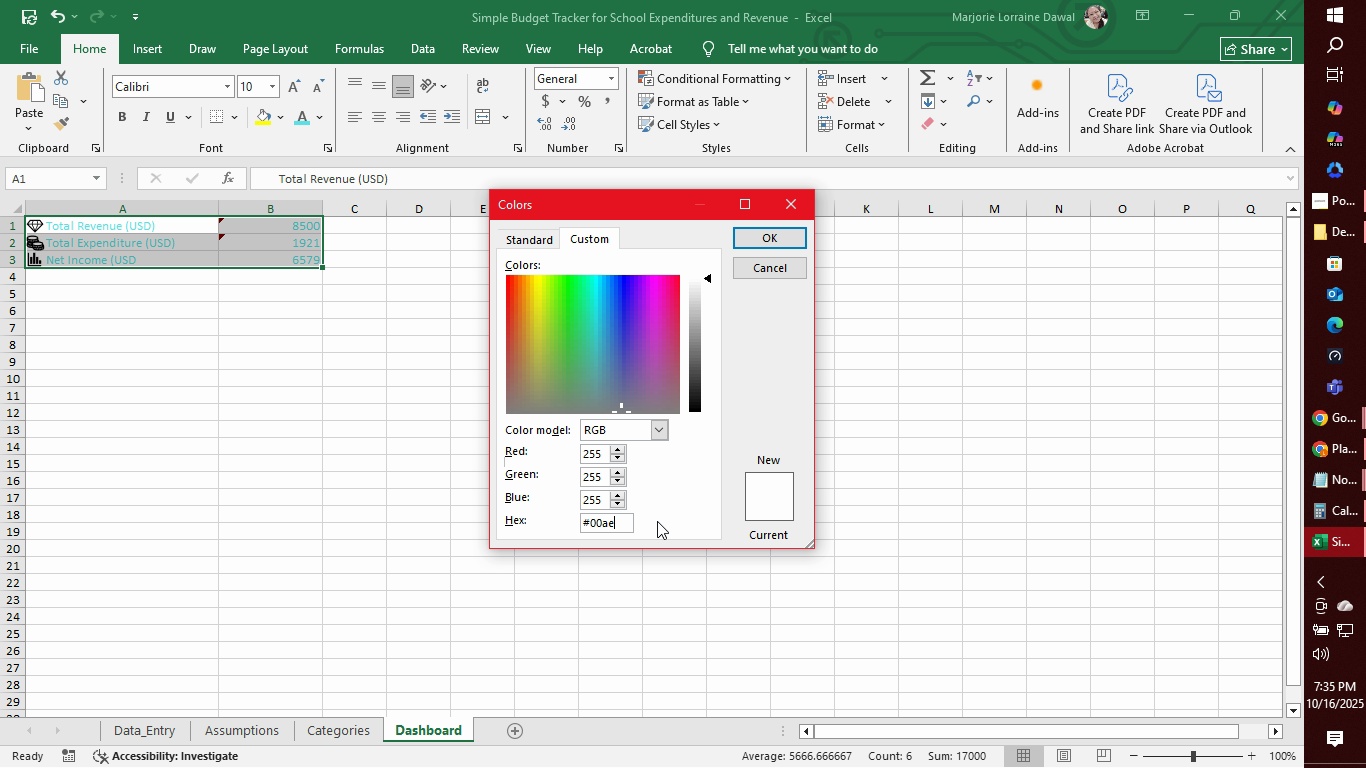 
key(Backspace)
 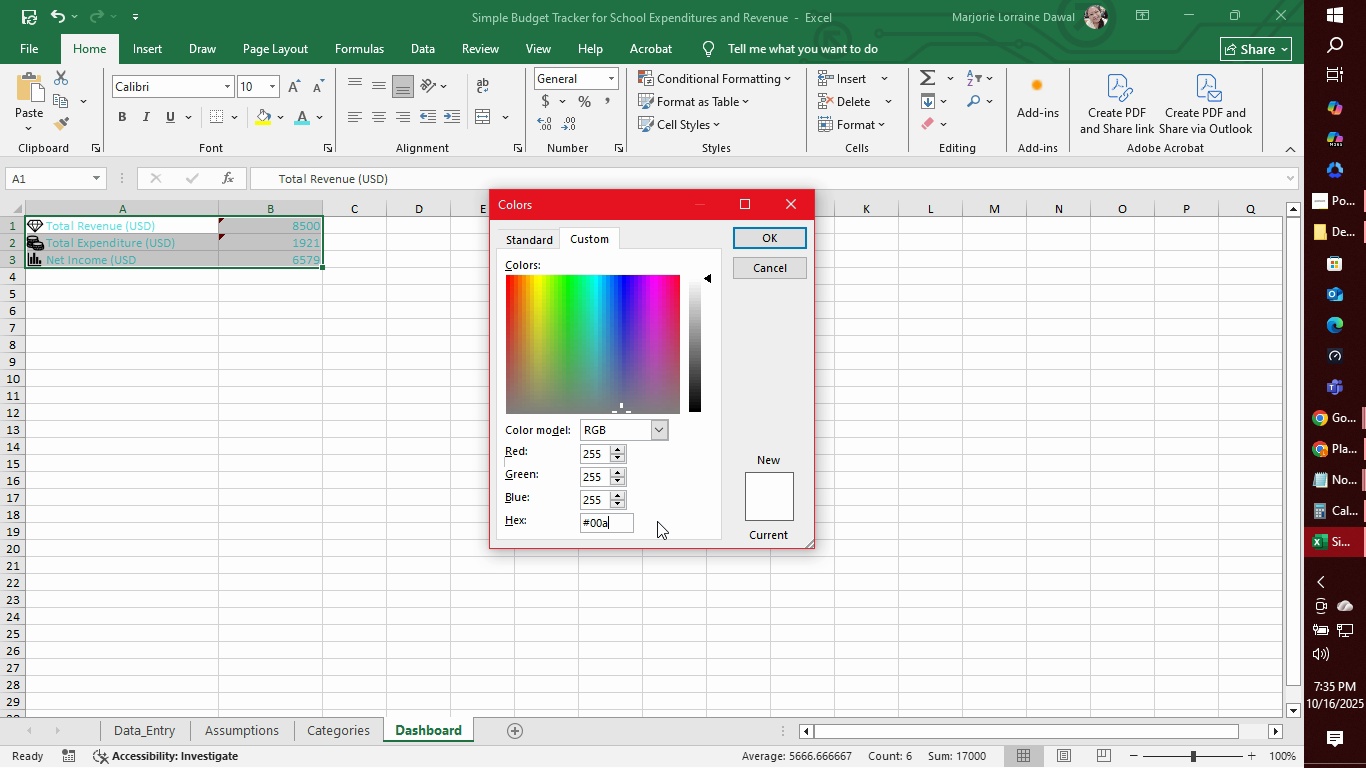 
key(Backspace)
 